 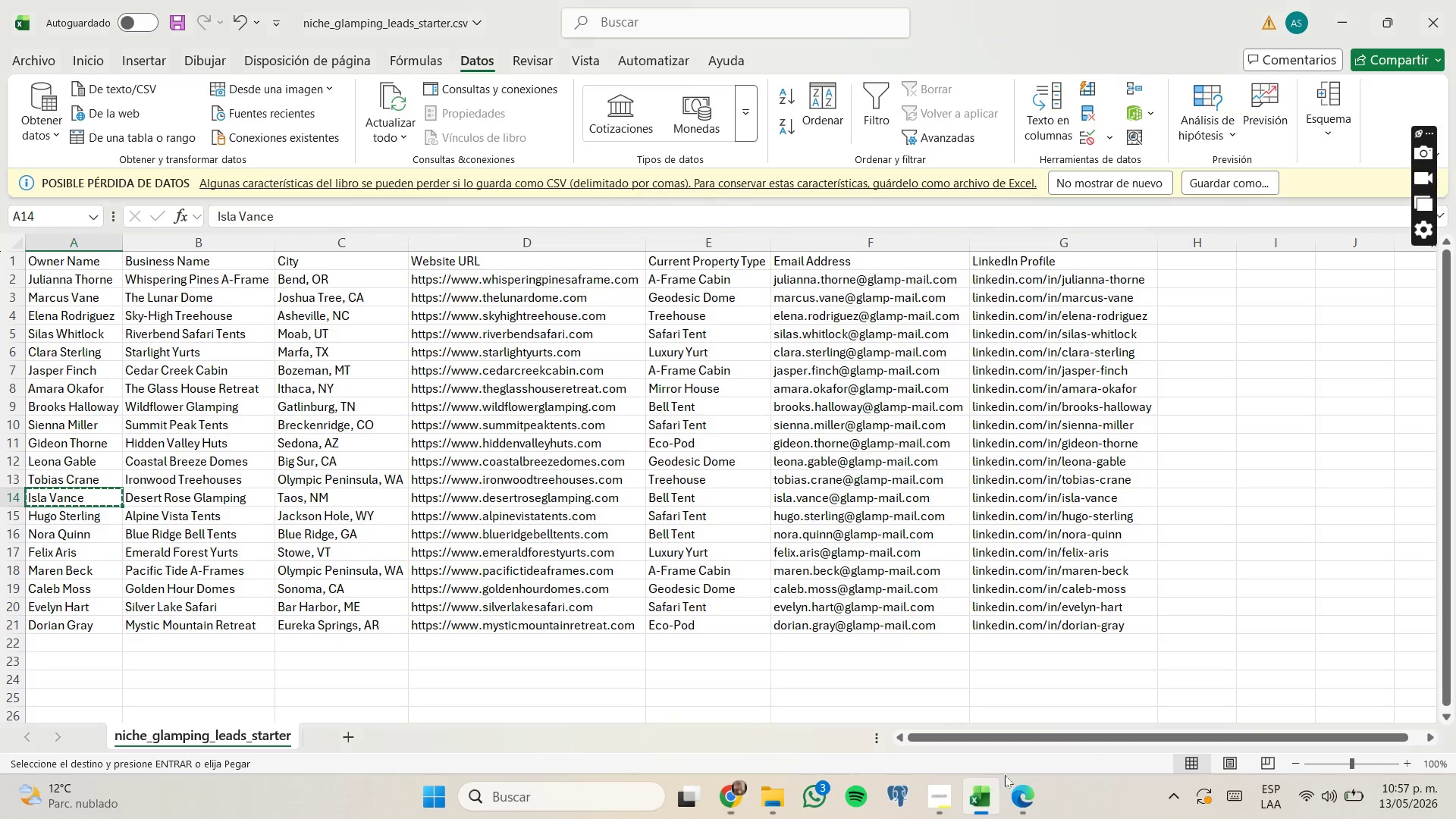 
left_click([116, 513])
 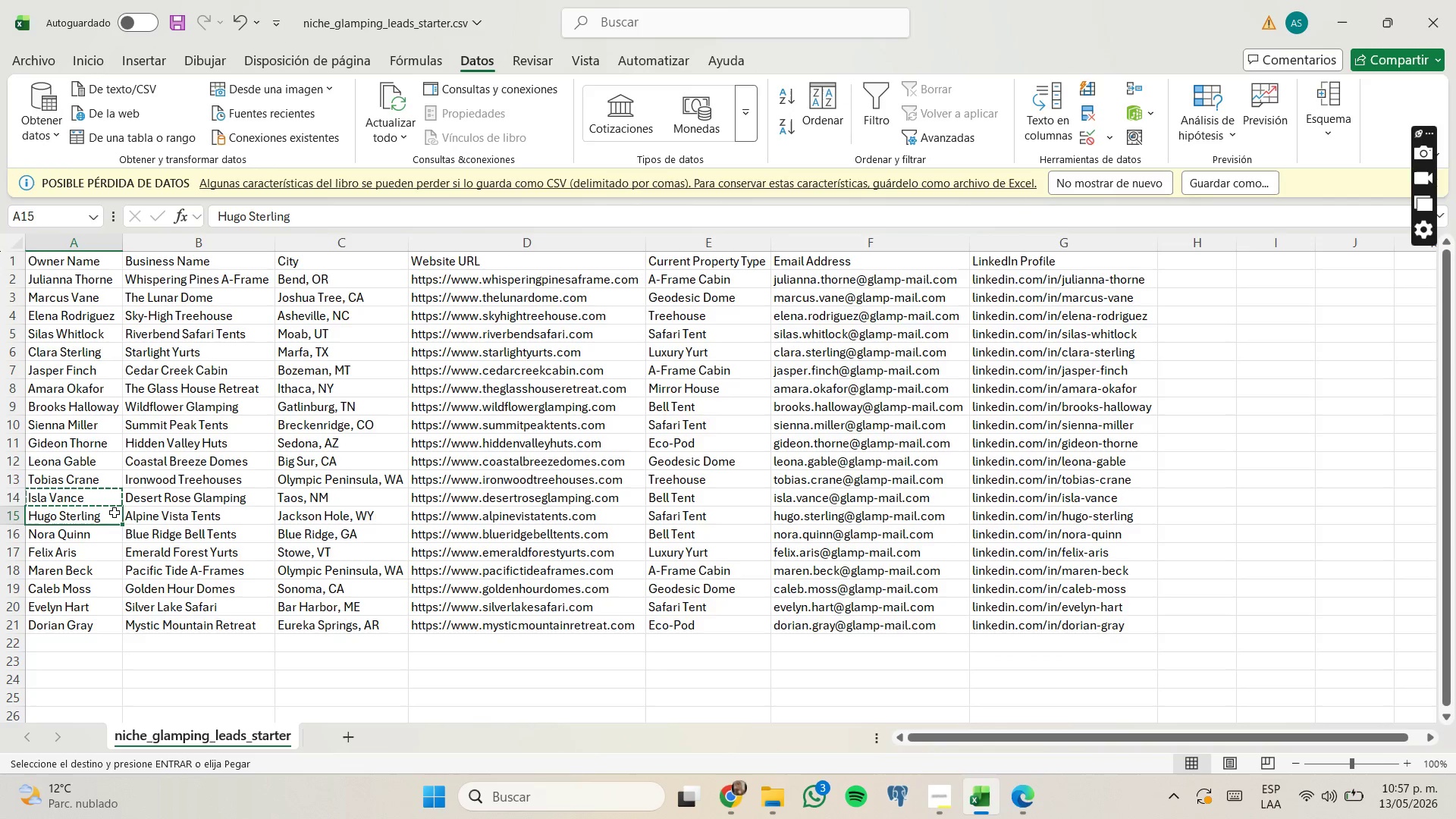 
hold_key(key=ControlLeft, duration=0.36)
 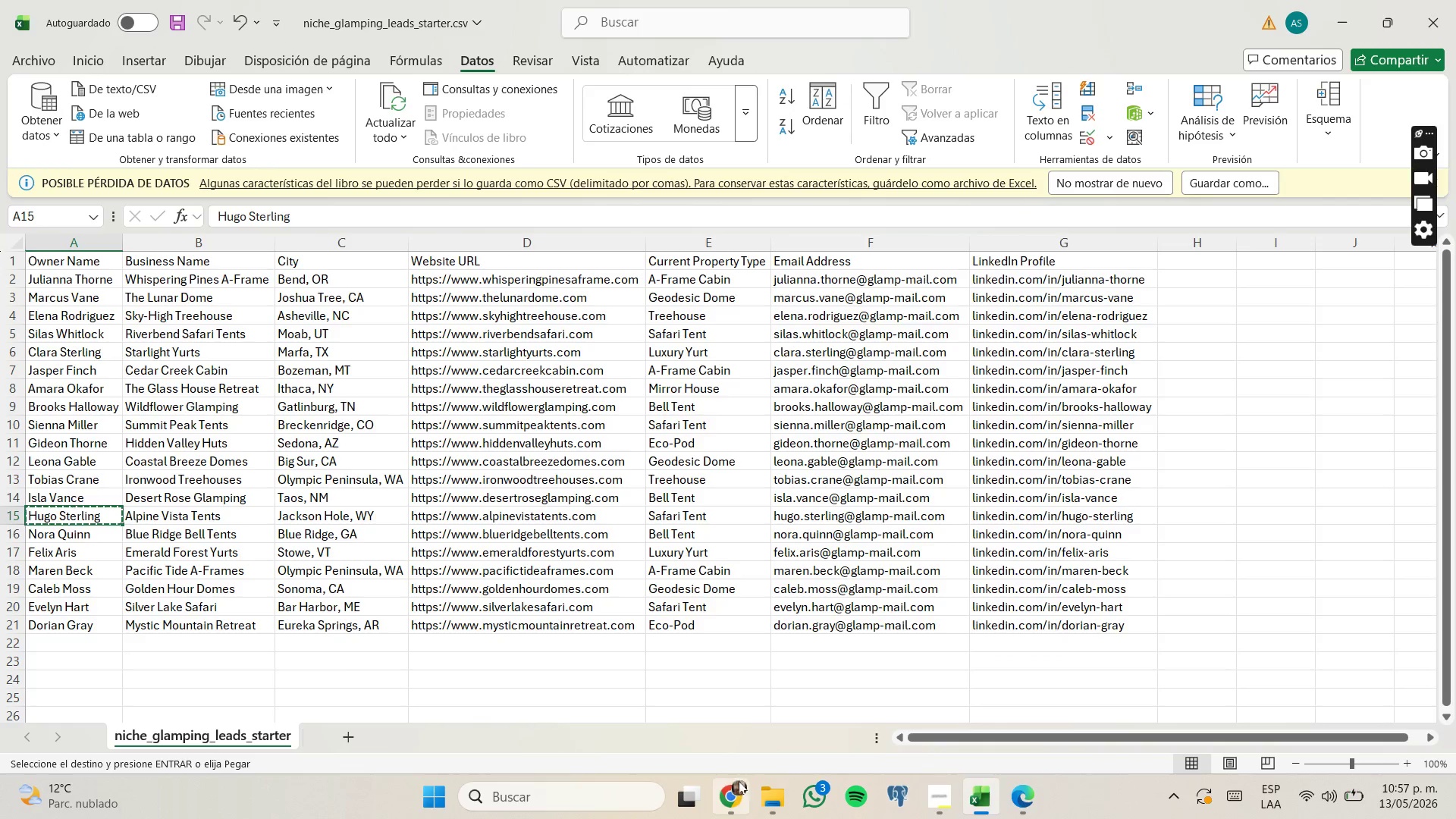 
left_click([739, 782])
 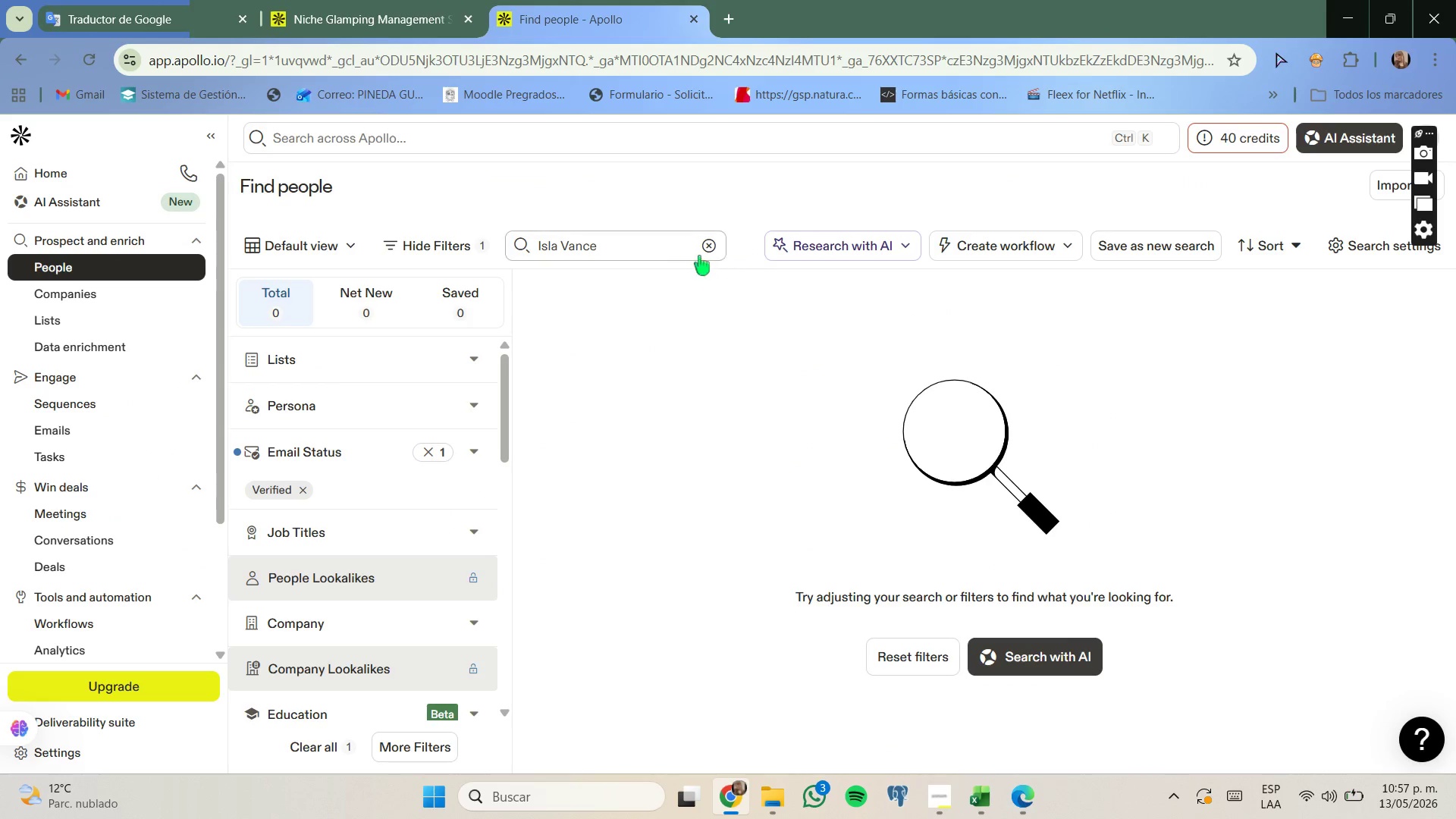 
left_click([714, 249])
 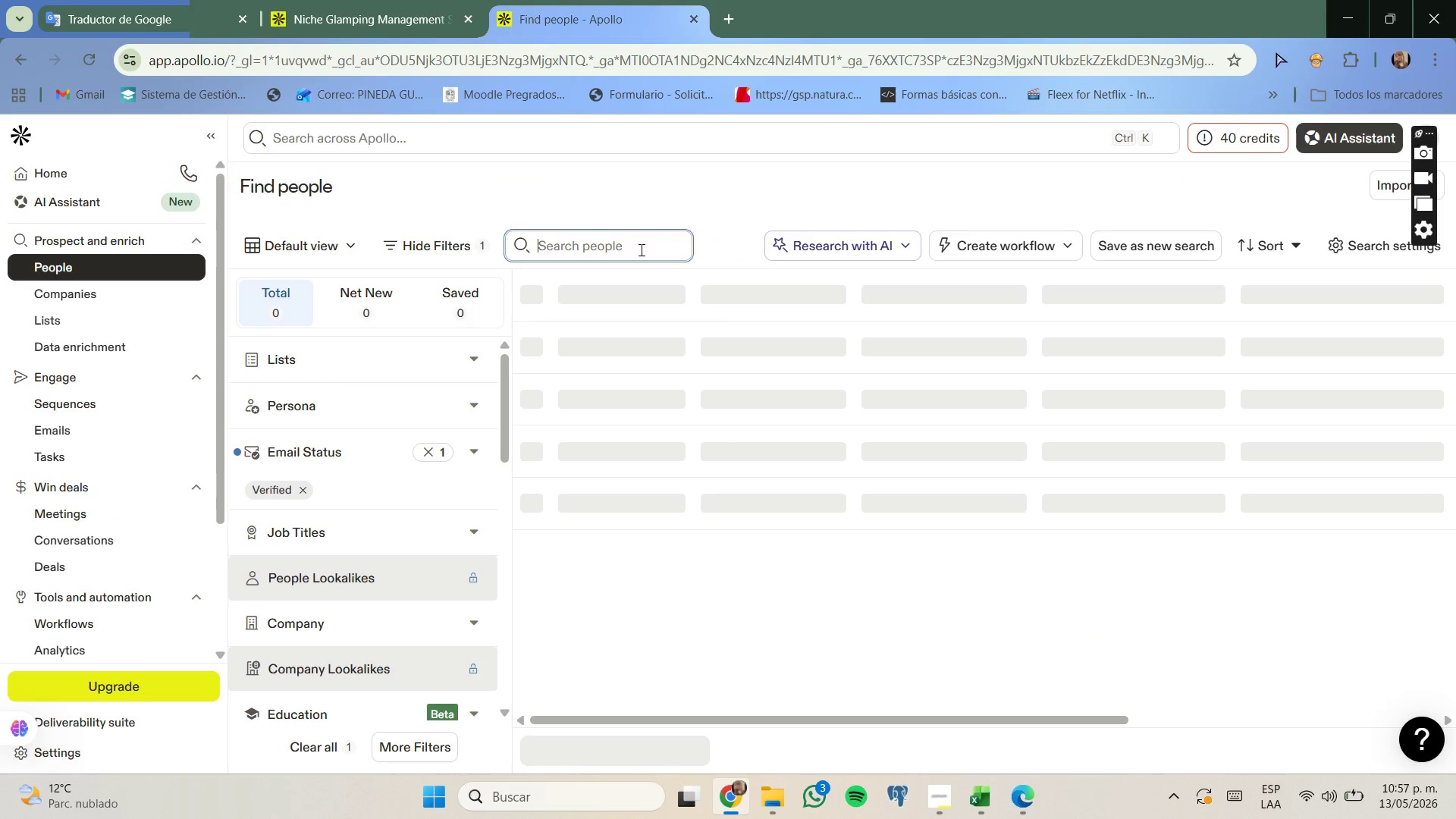 
left_click([640, 249])
 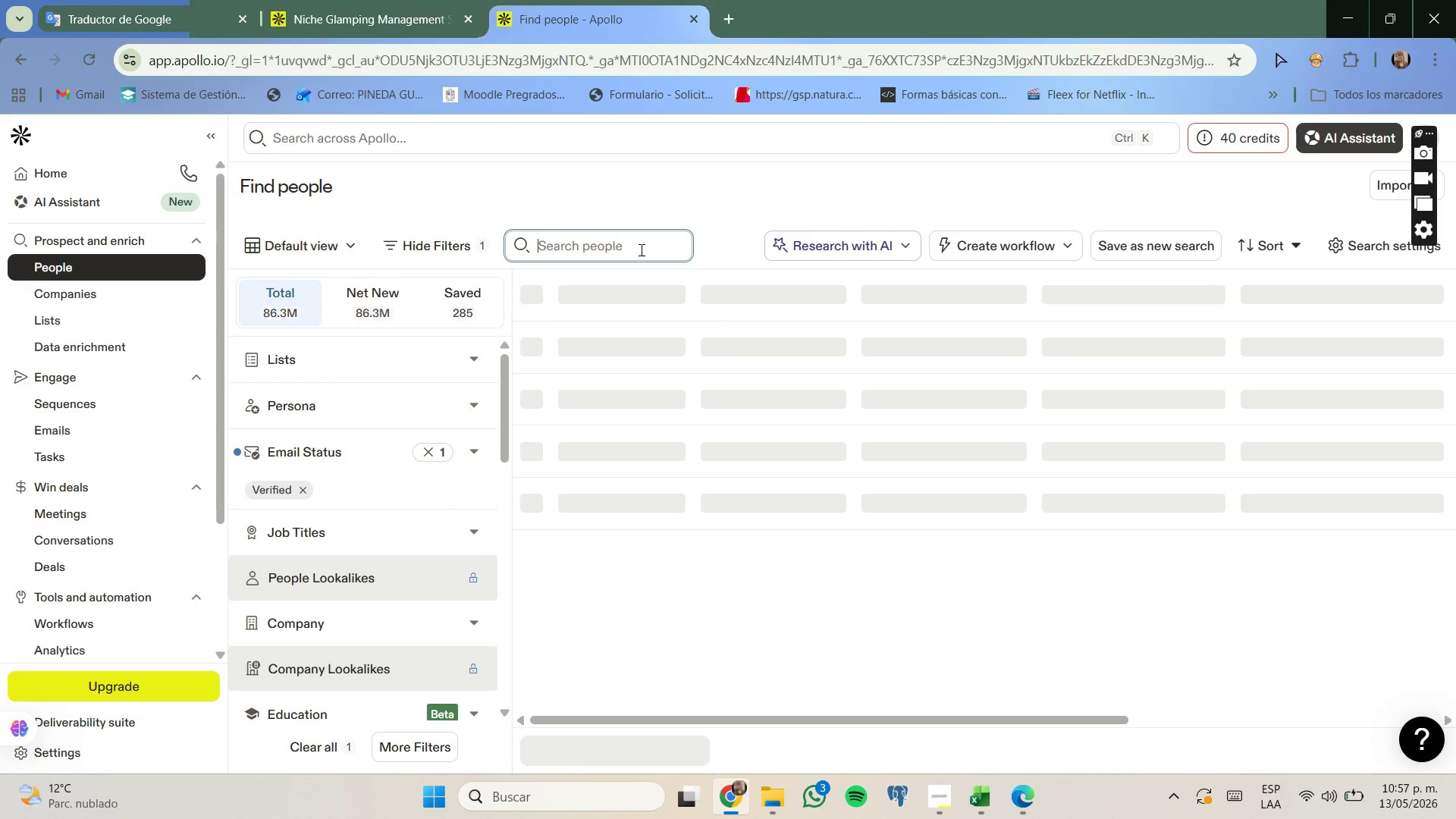 
key(Control+ControlLeft)
 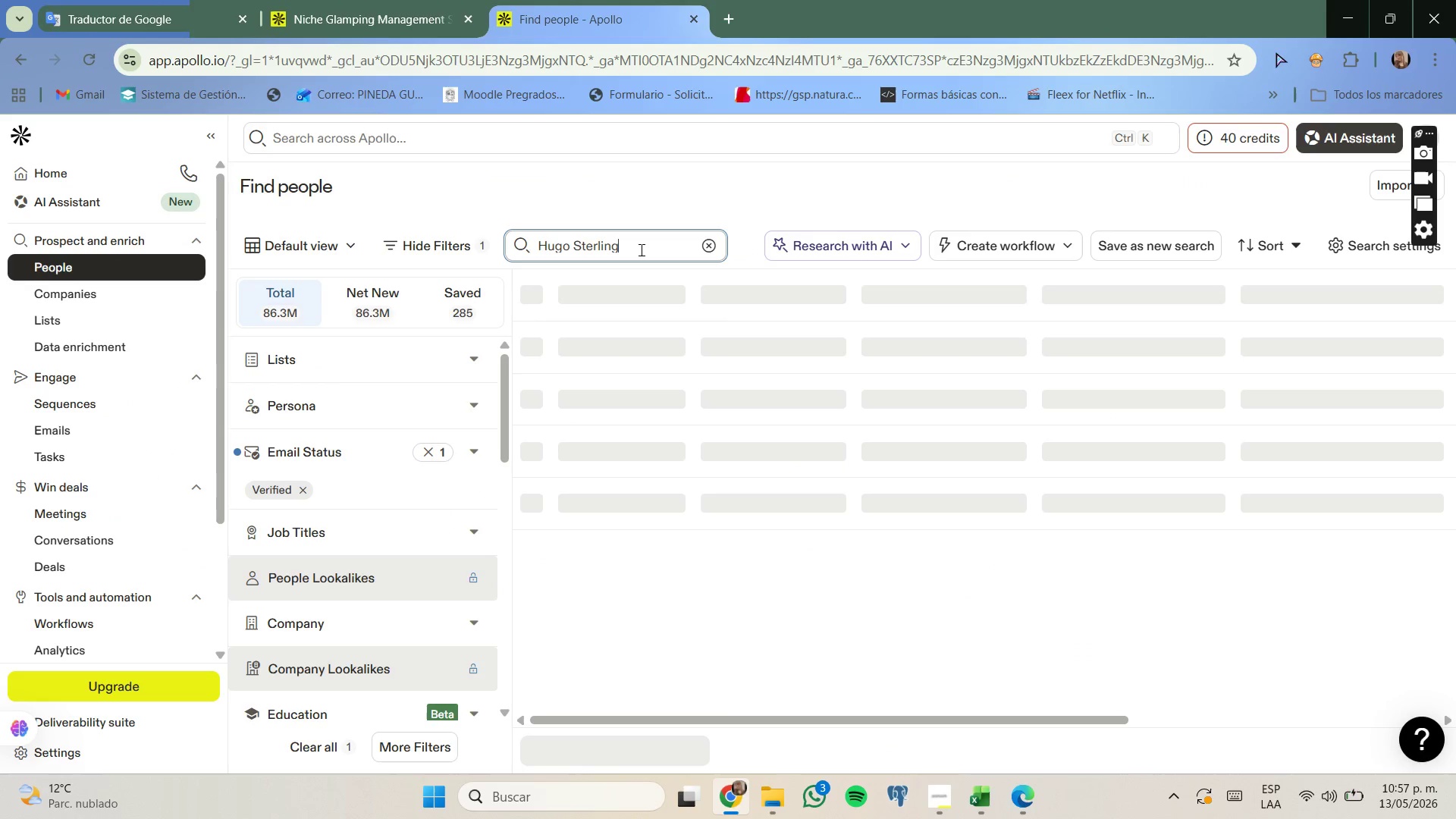 
key(Control+V)
 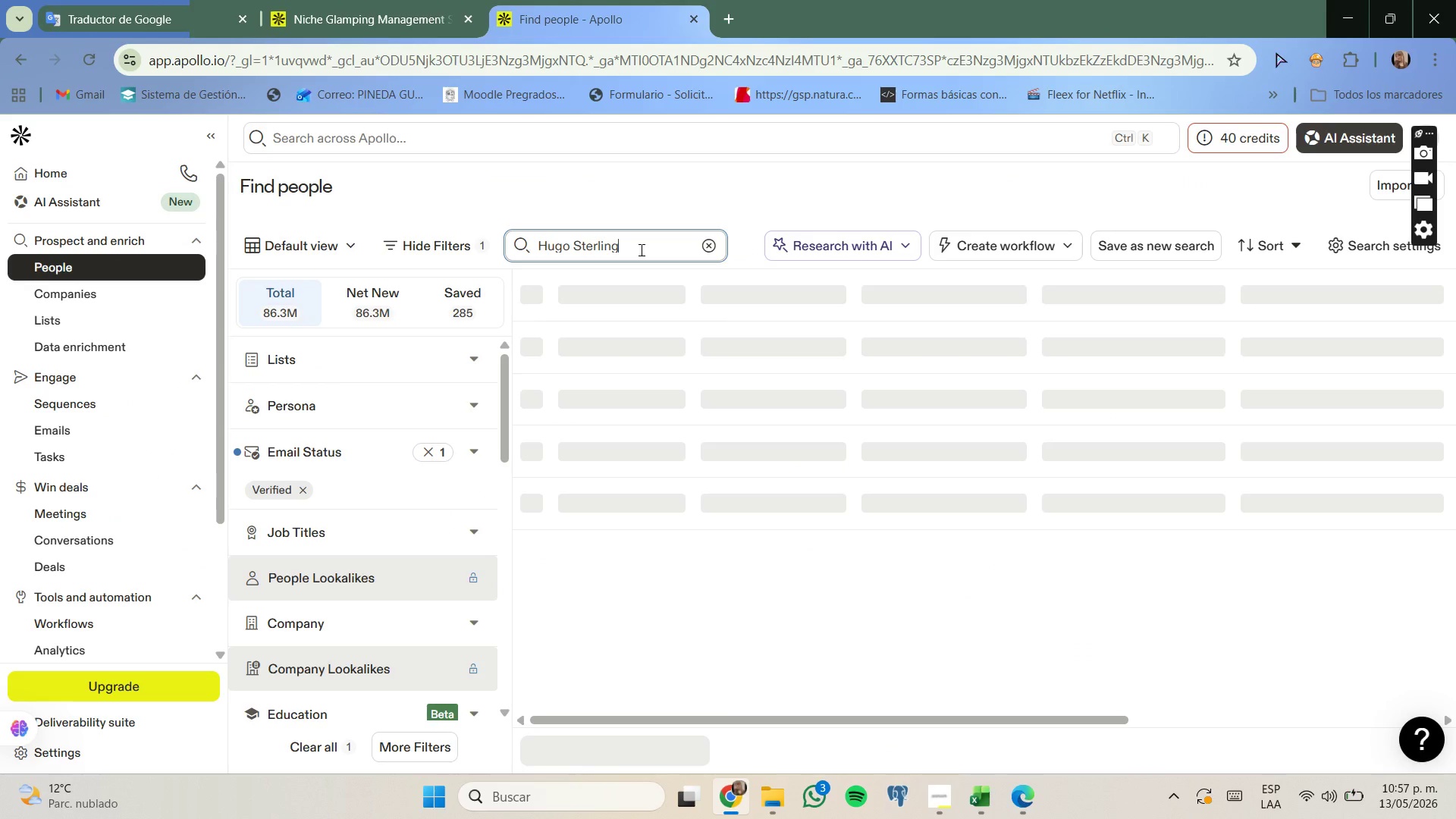 
key(Enter)
 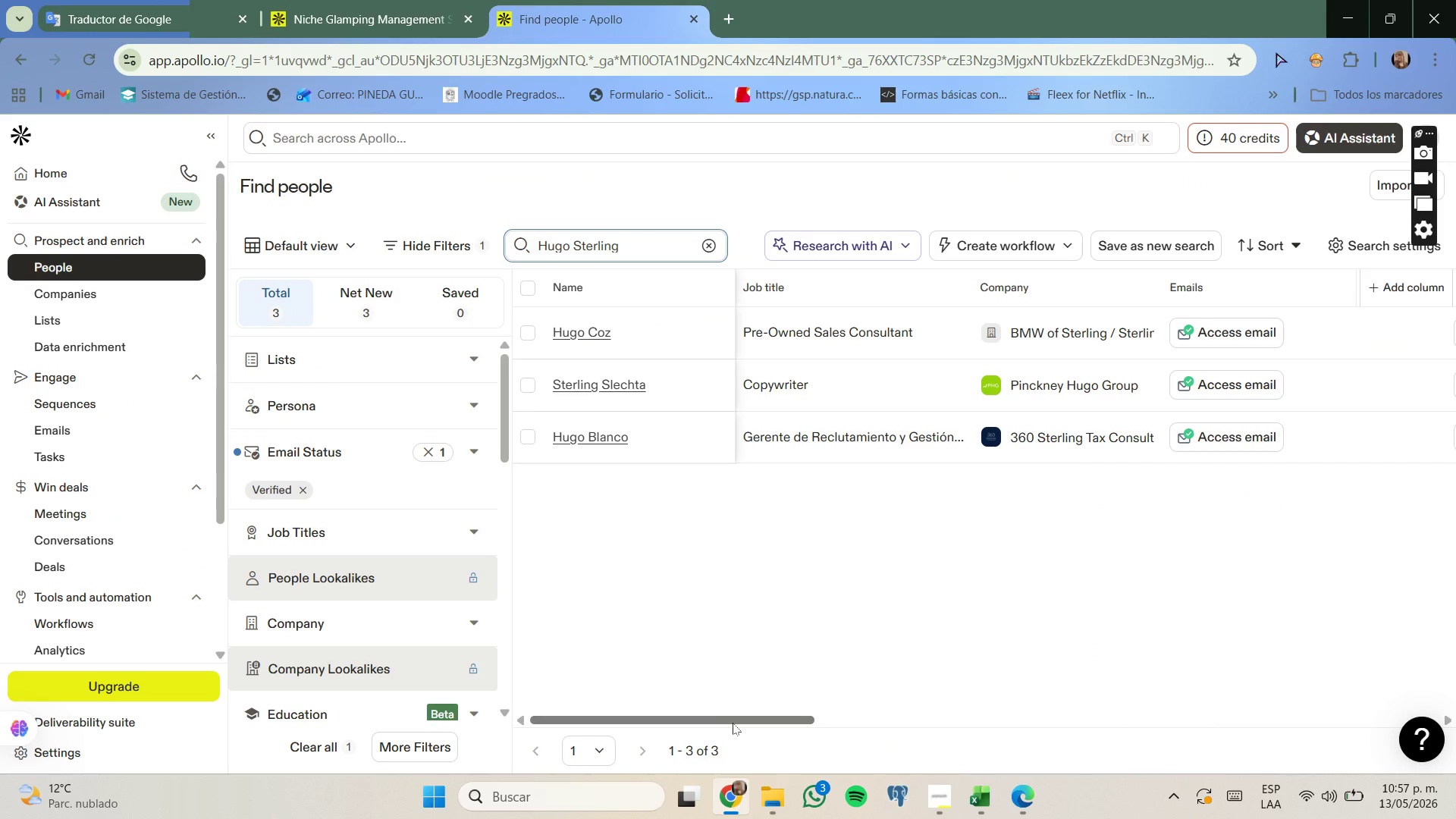 
left_click_drag(start_coordinate=[743, 719], to_coordinate=[974, 689])
 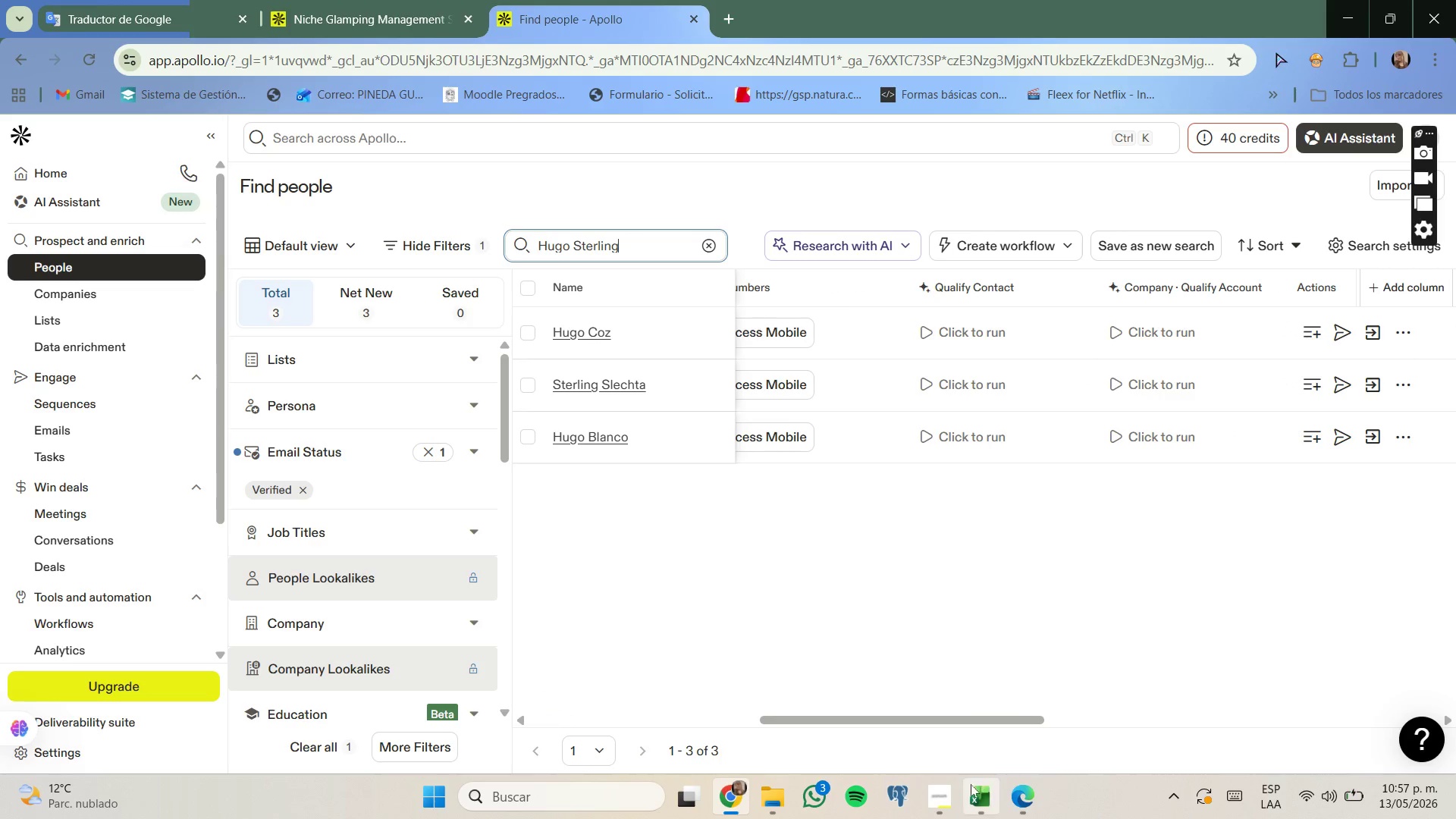 
left_click([971, 786])
 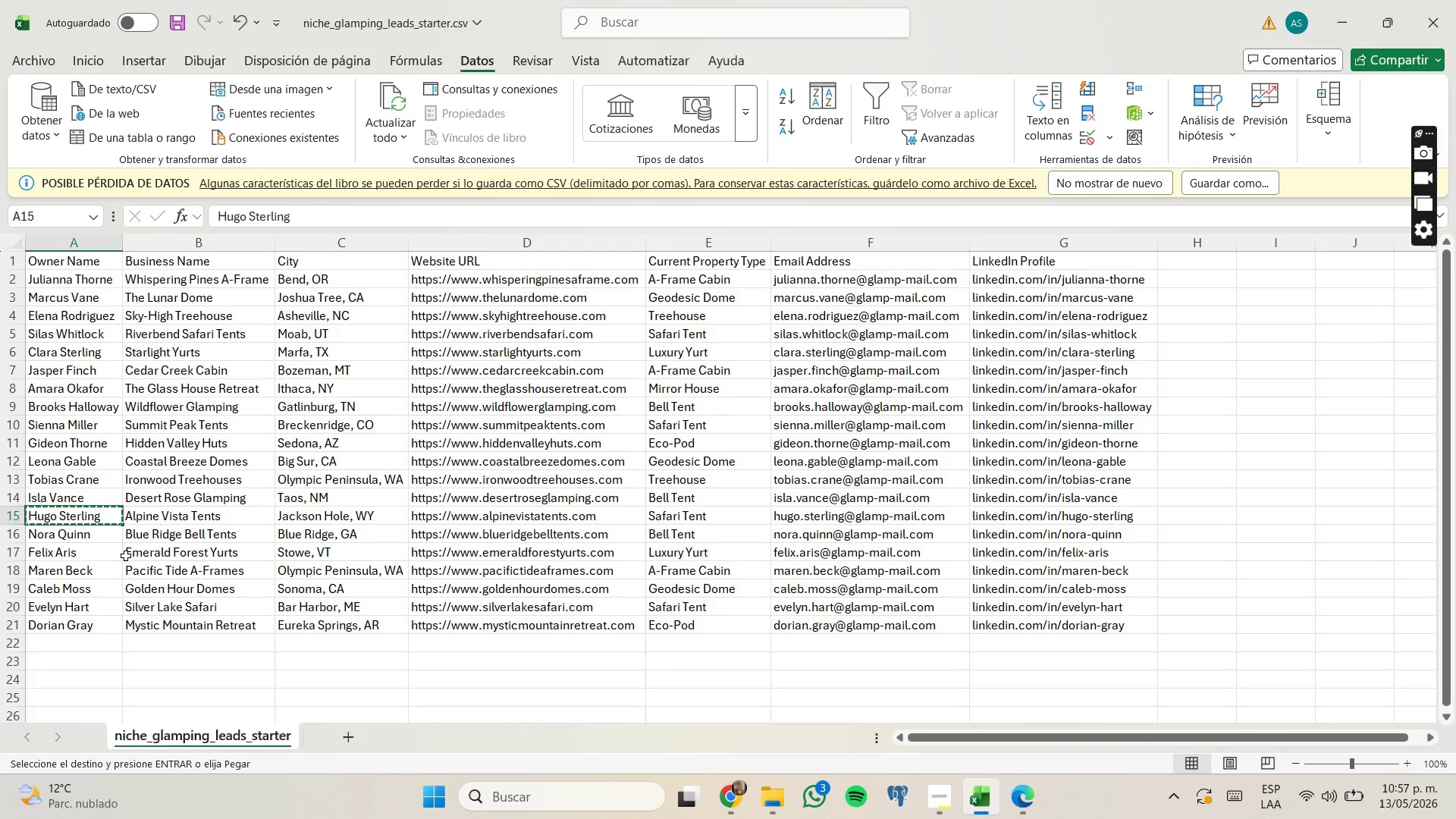 
left_click([118, 535])
 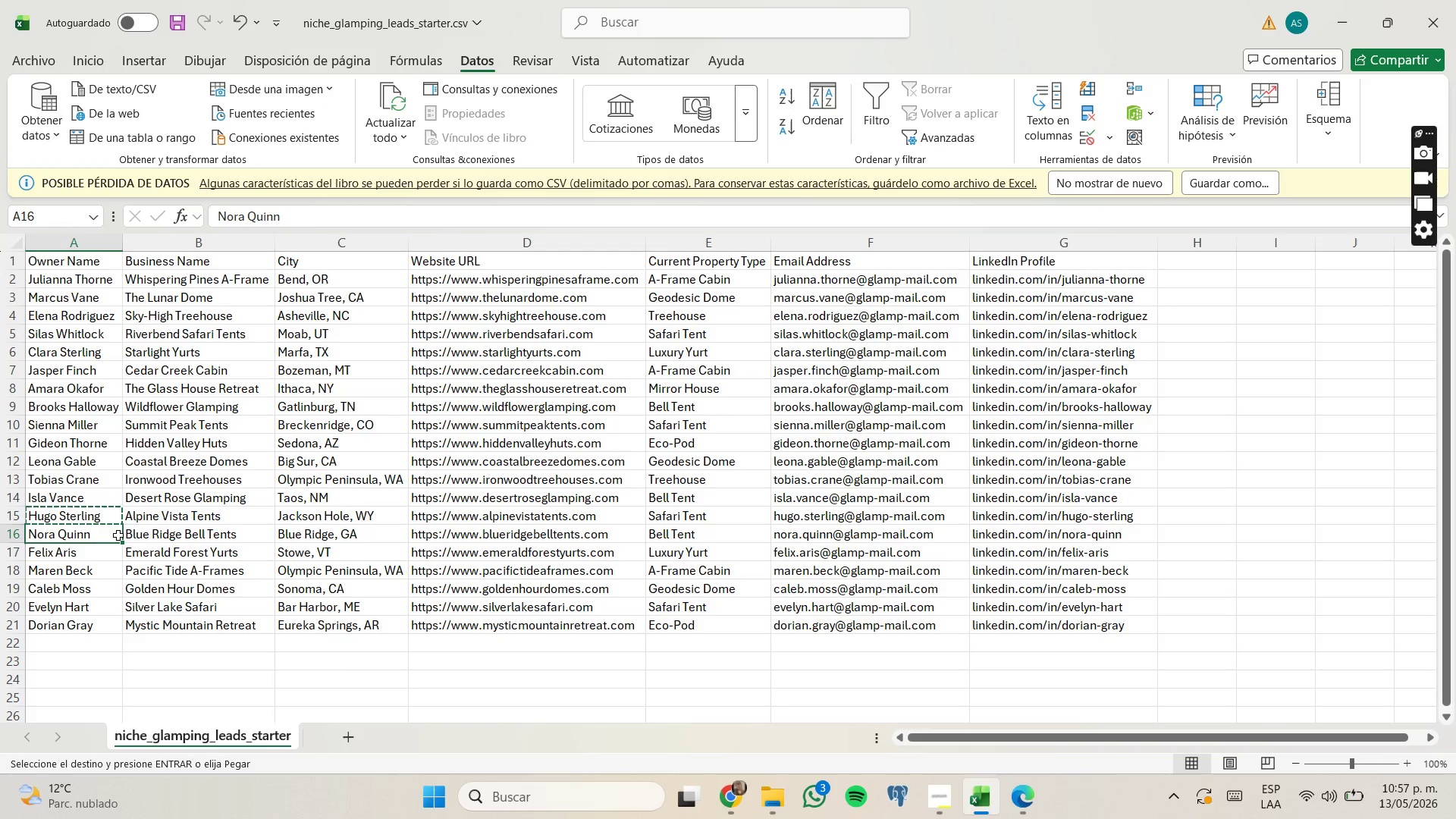 
key(Control+C)
 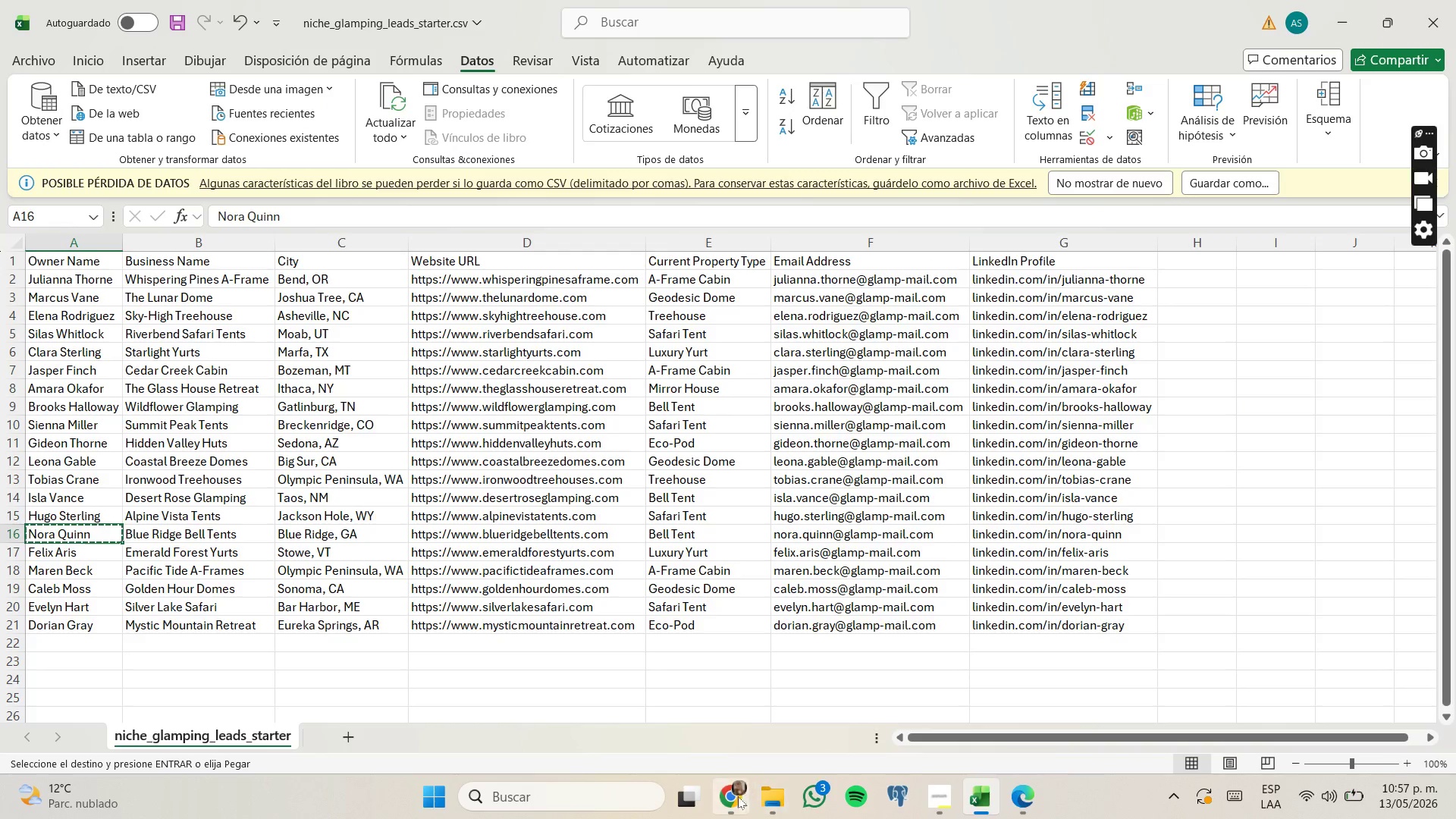 
left_click([733, 795])
 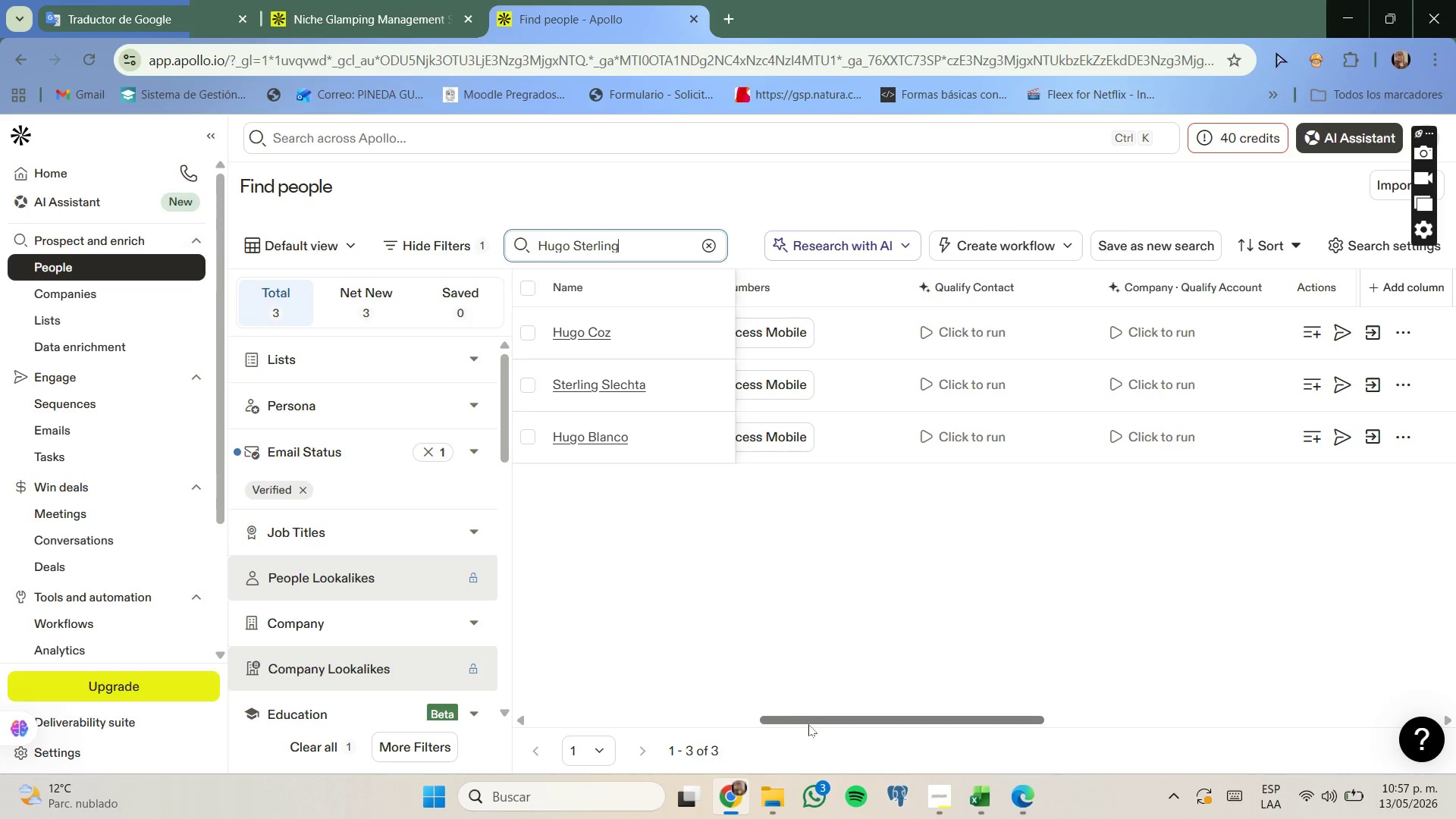 
left_click_drag(start_coordinate=[811, 722], to_coordinate=[616, 696])
 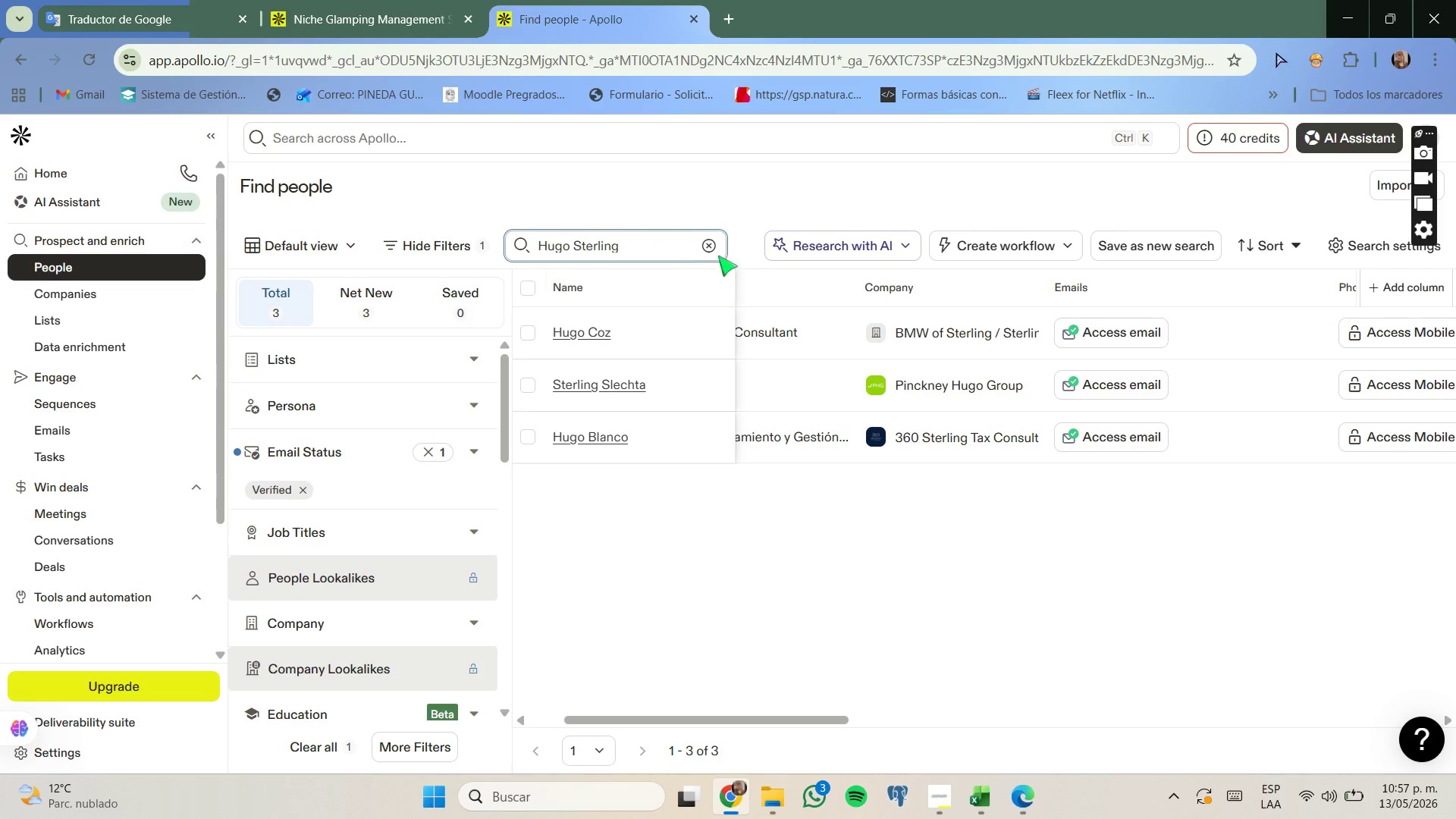 
left_click([701, 253])
 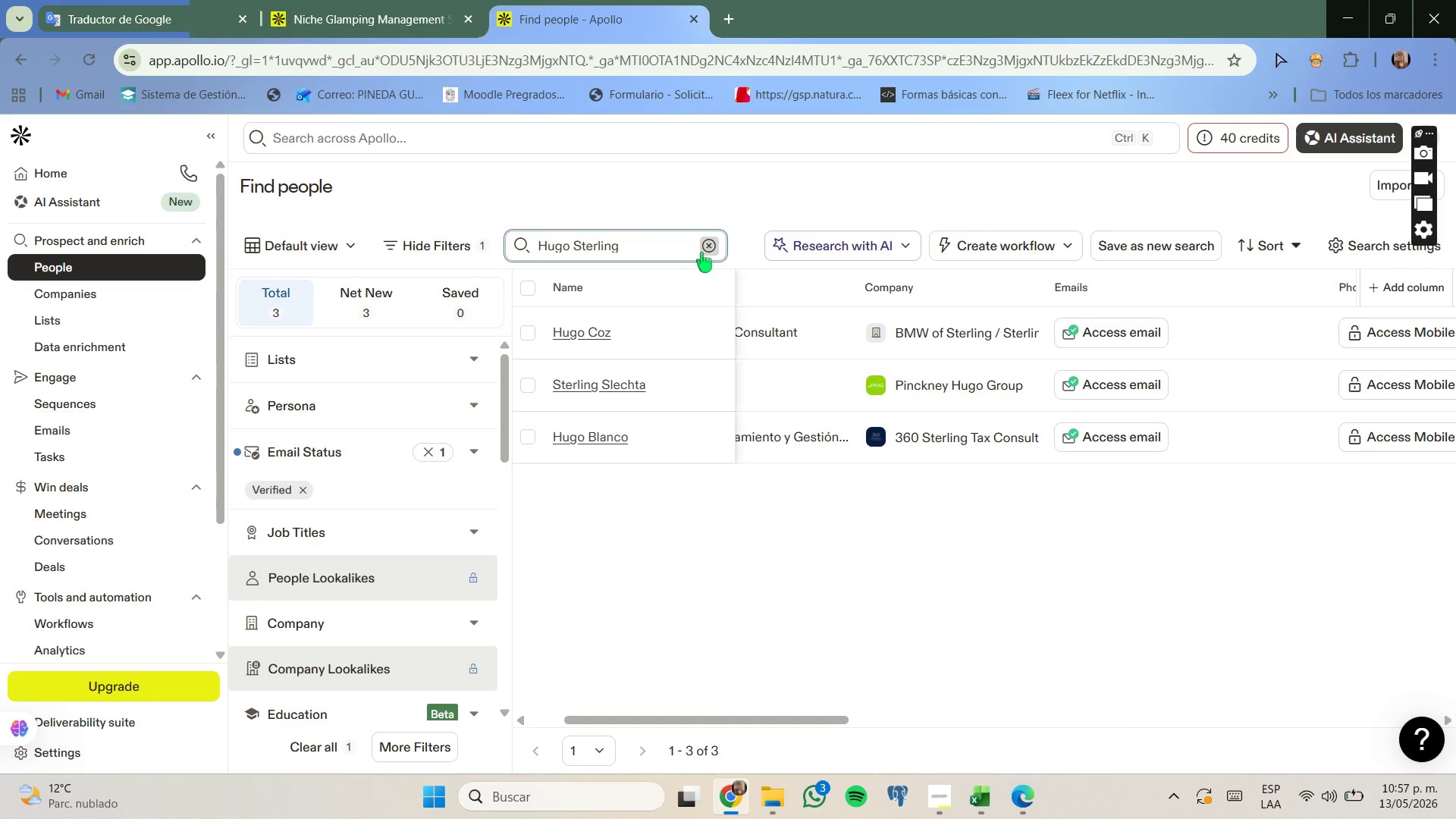 
key(Control+ControlLeft)
 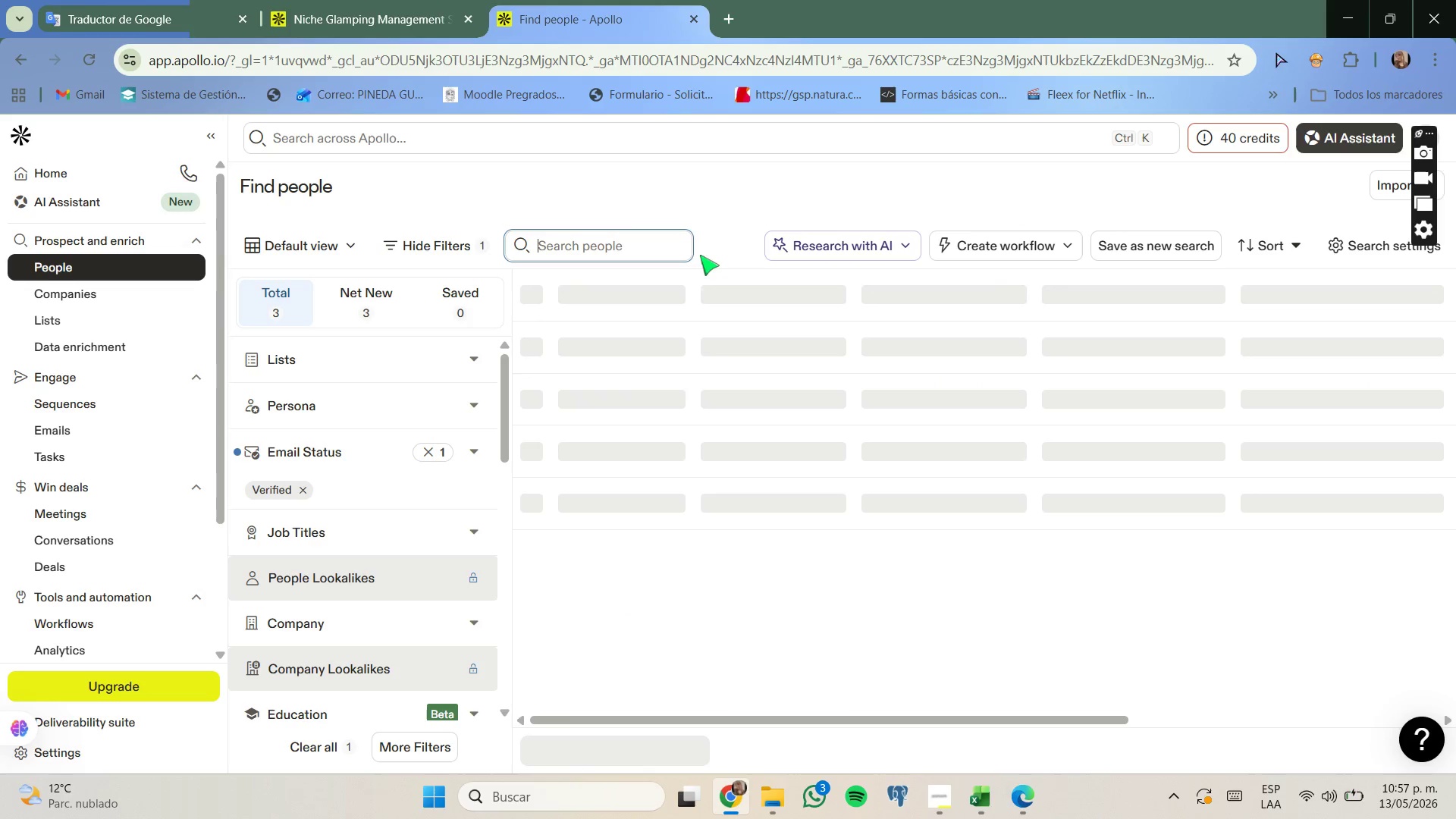 
key(Control+V)
 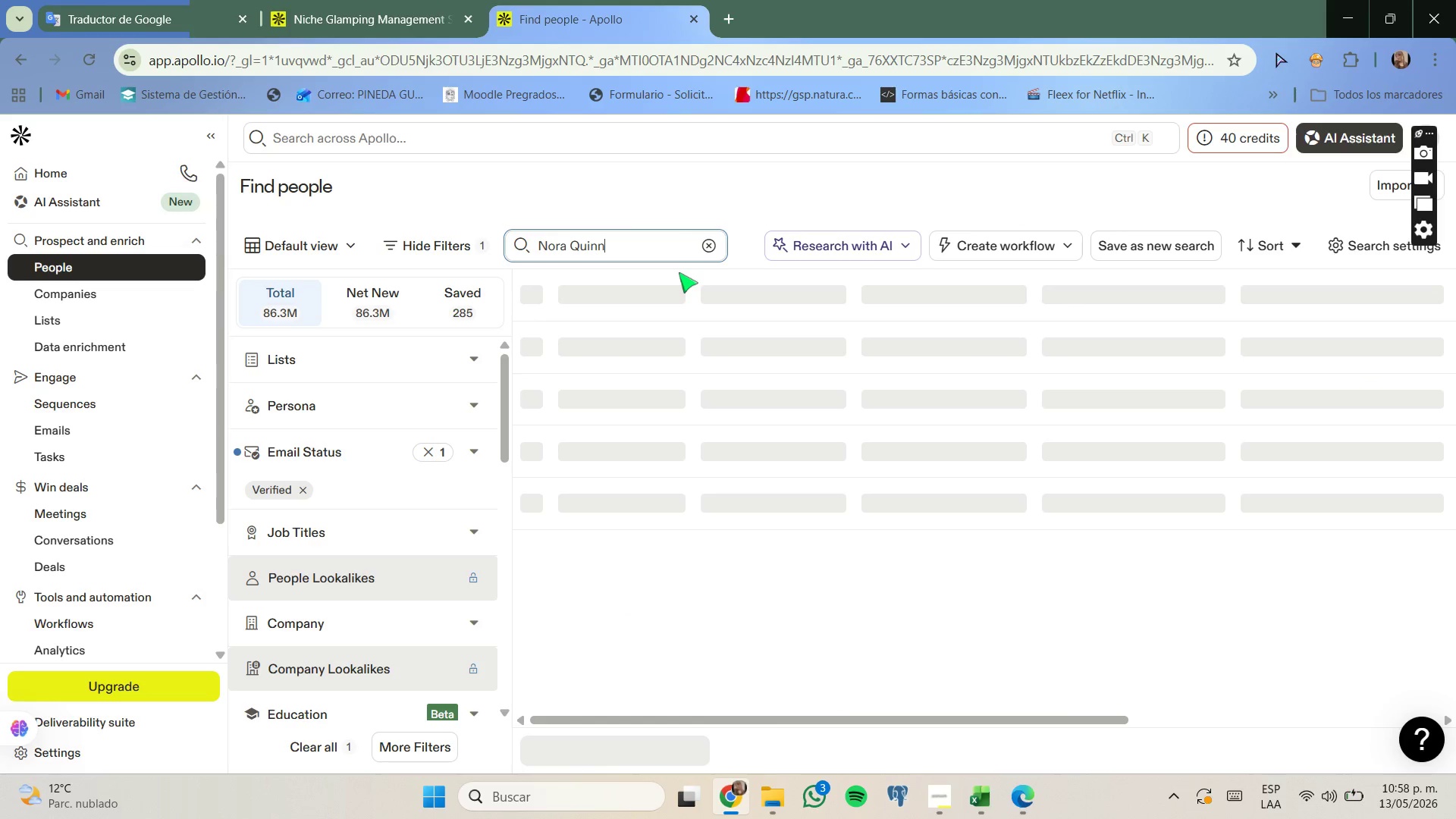 
key(Enter)
 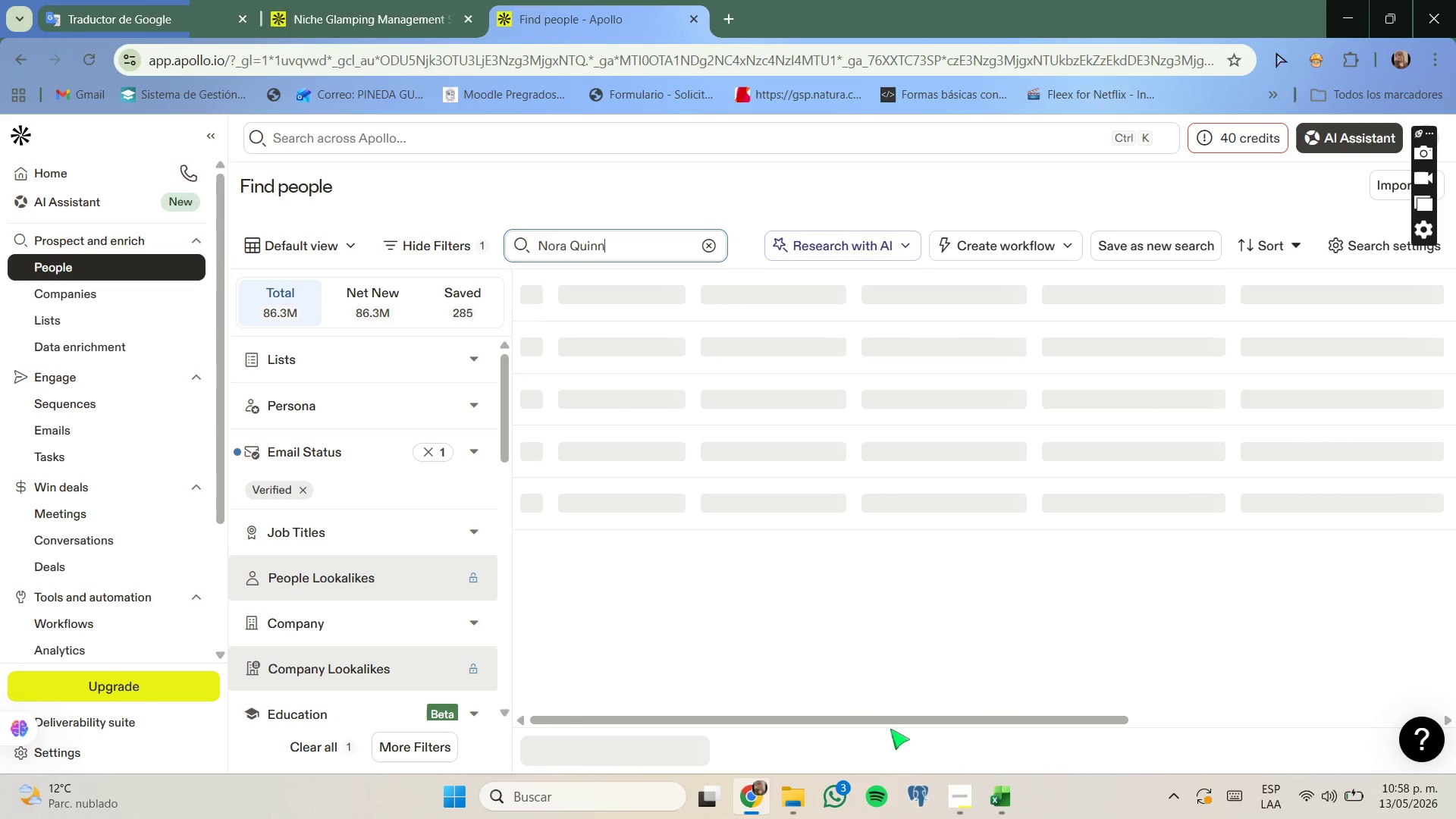 
mouse_move([999, 762])
 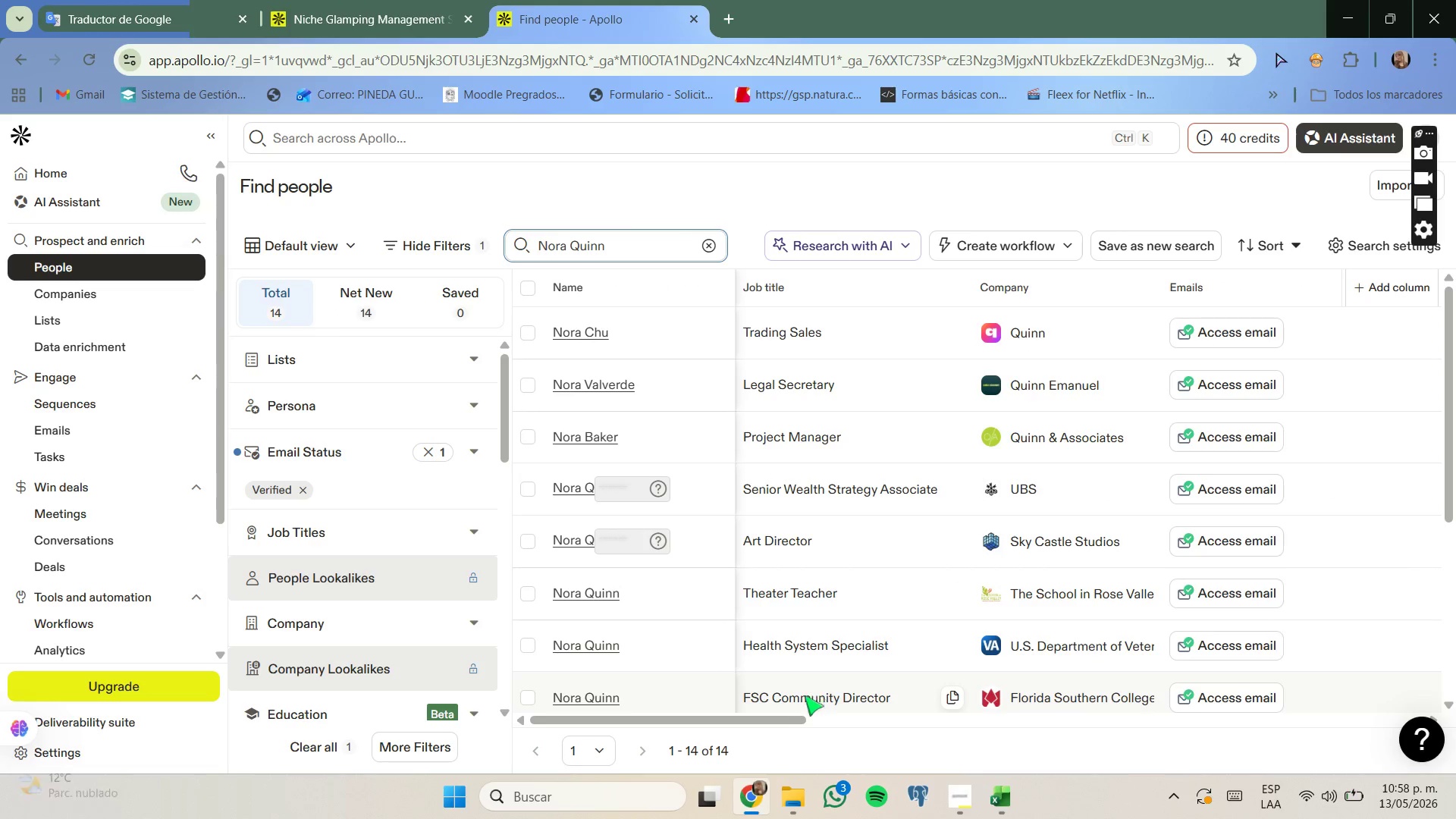 
left_click_drag(start_coordinate=[791, 719], to_coordinate=[1304, 638])
 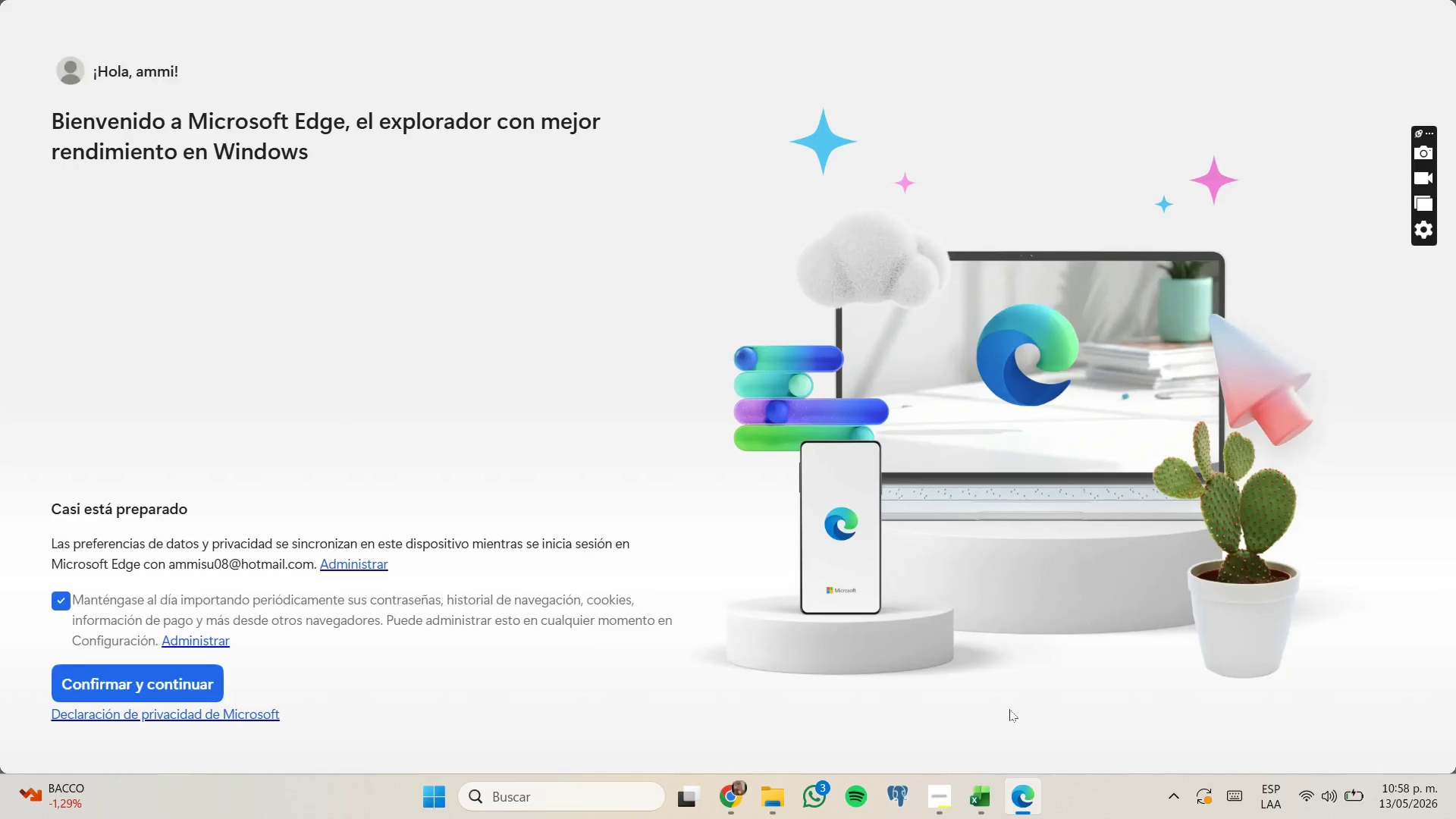 
left_click_drag(start_coordinate=[714, 805], to_coordinate=[976, 802])
 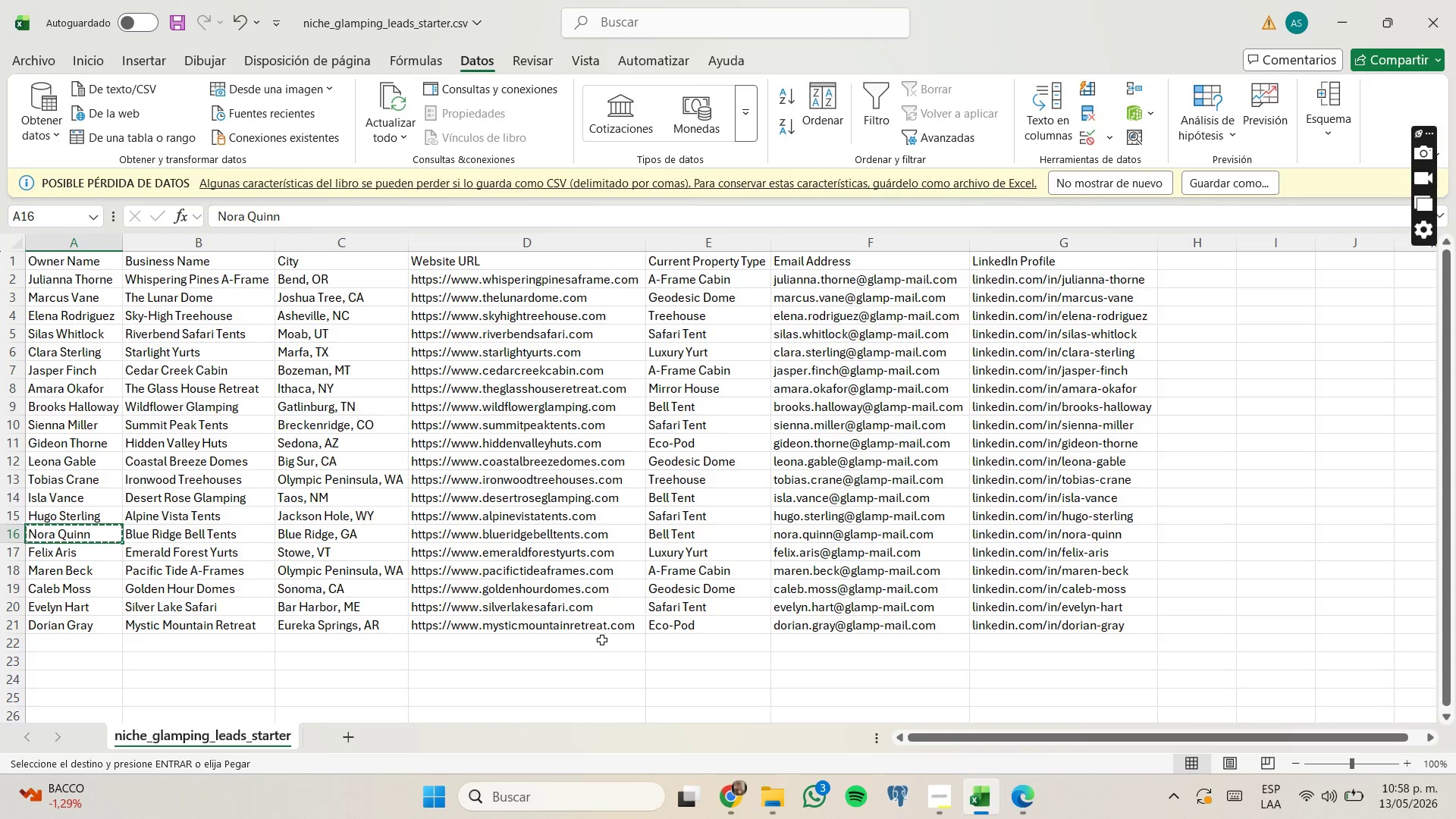 
scroll: coordinate [1194, 479], scroll_direction: down, amount: 3.0
 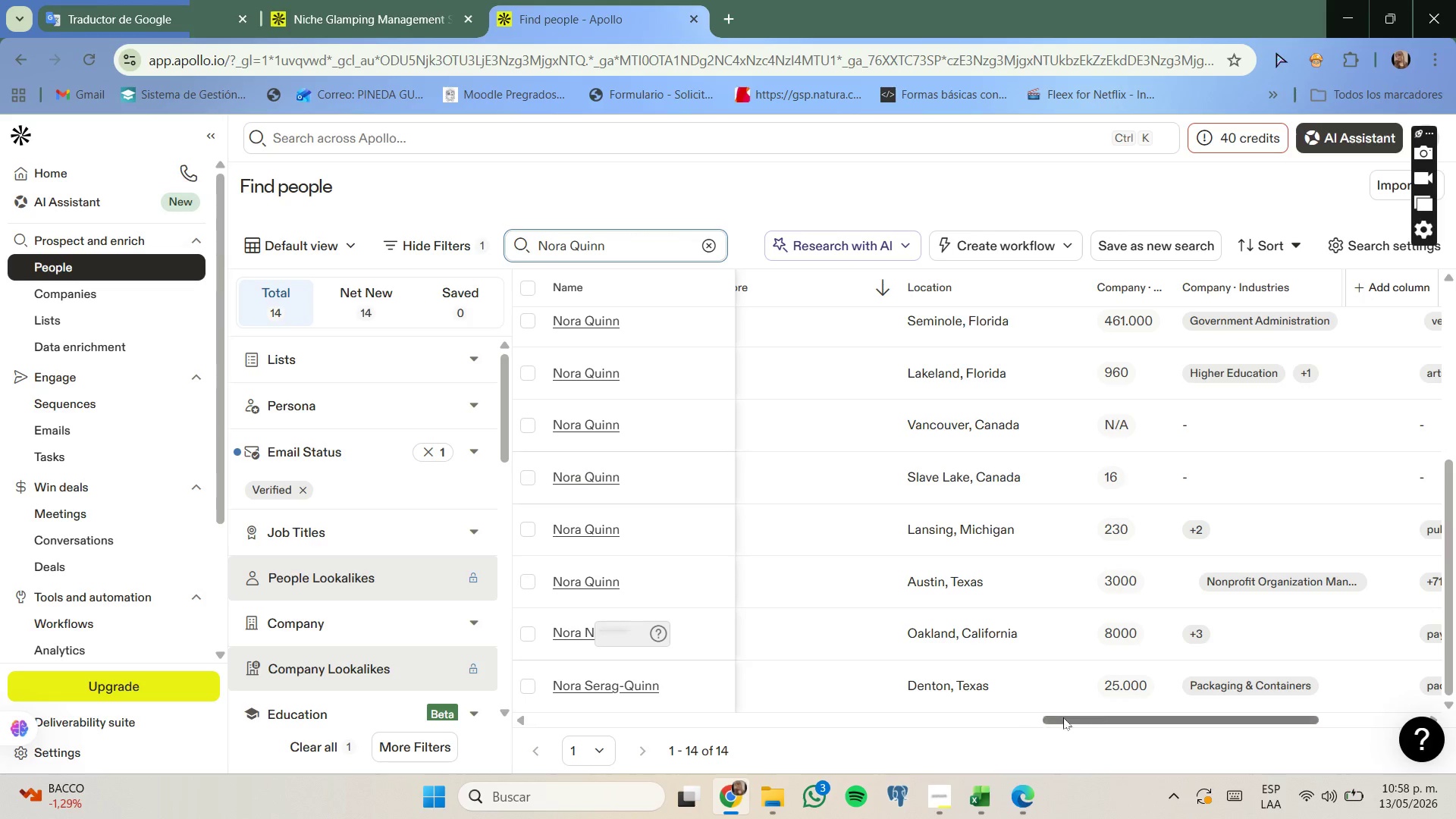 
left_click([976, 802])
 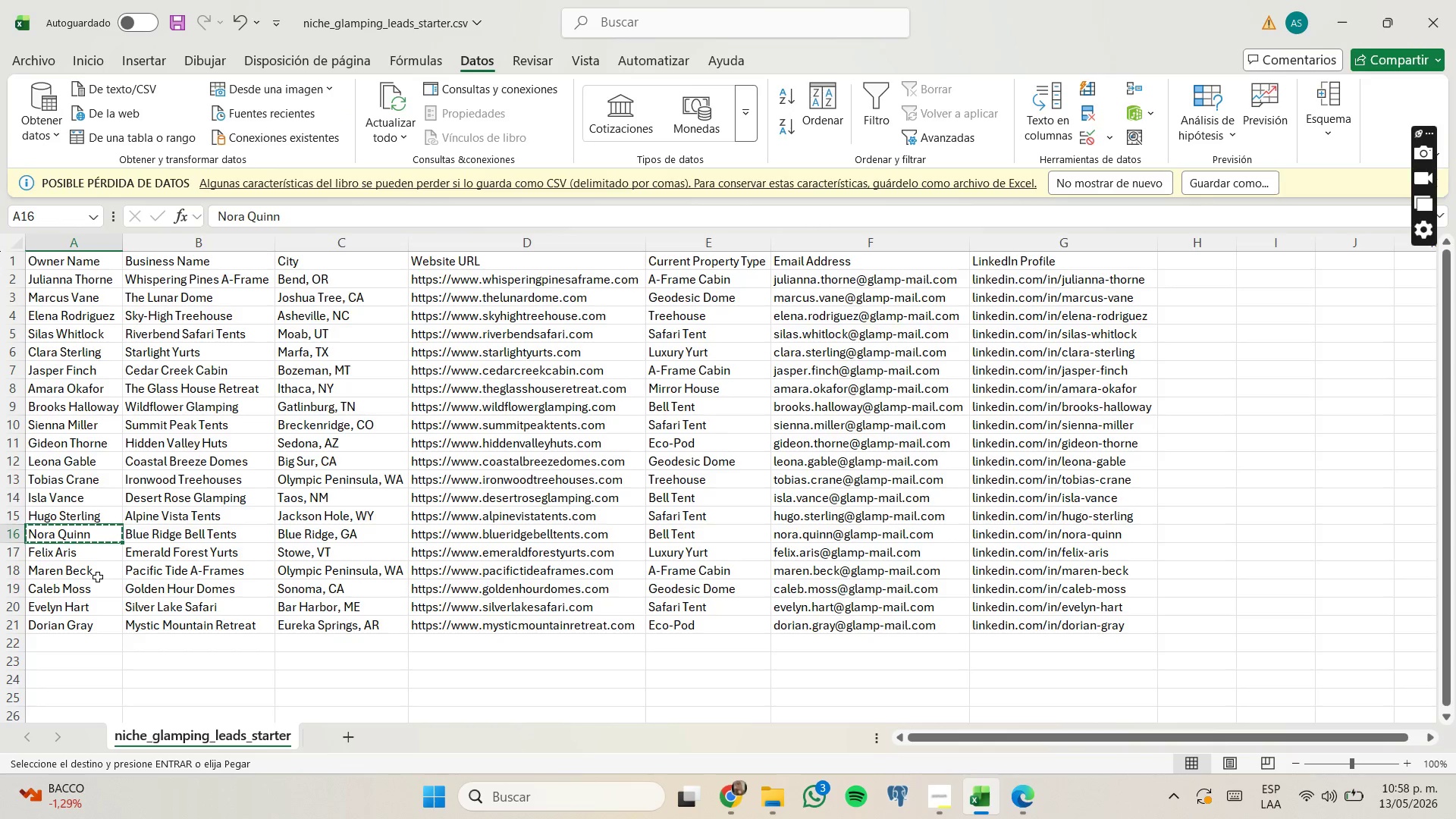 
left_click([94, 557])
 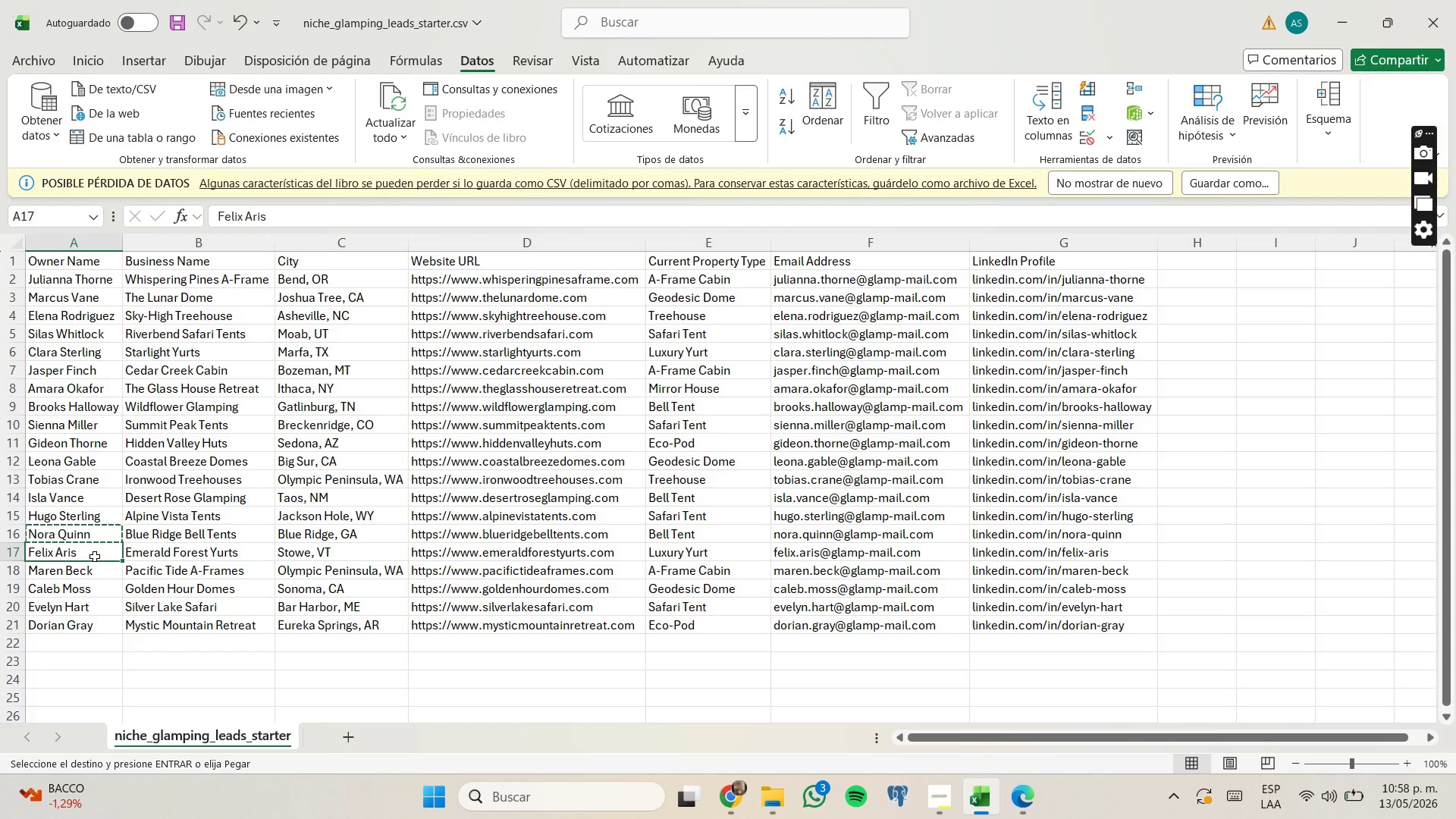 
key(Control+C)
 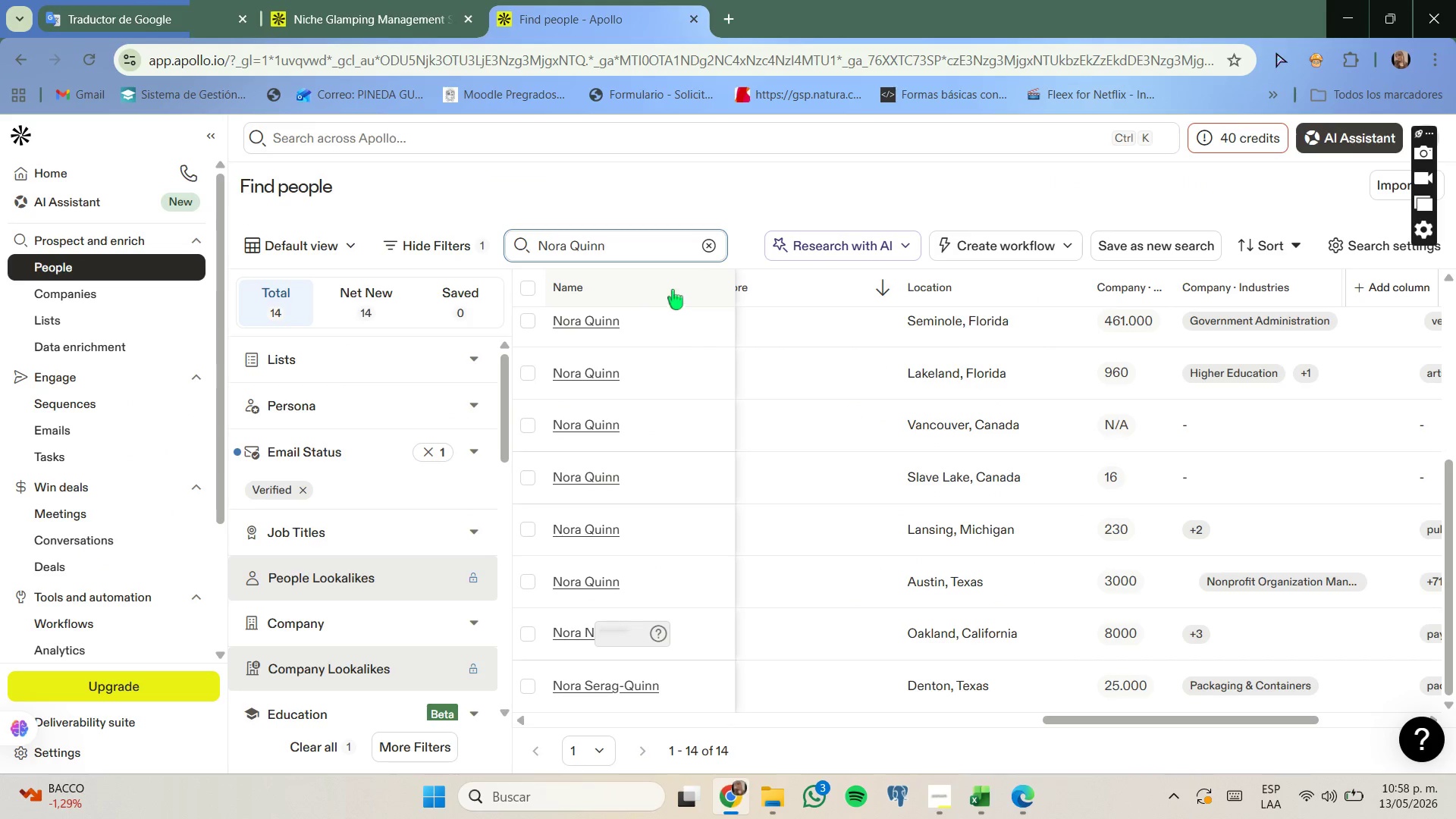 
left_click_drag(start_coordinate=[712, 249], to_coordinate=[1272, 772])
 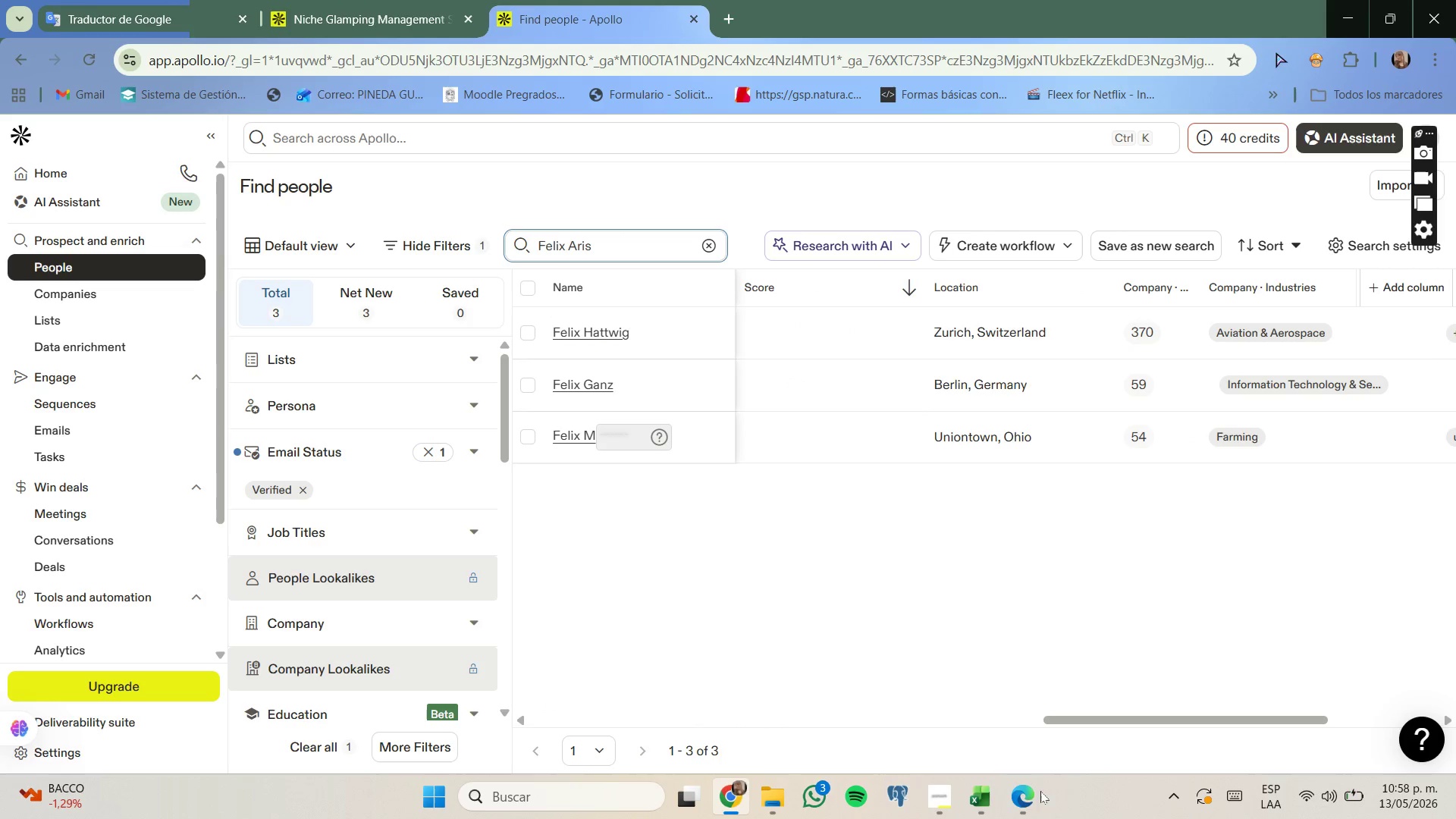 
key(Control+ControlLeft)
 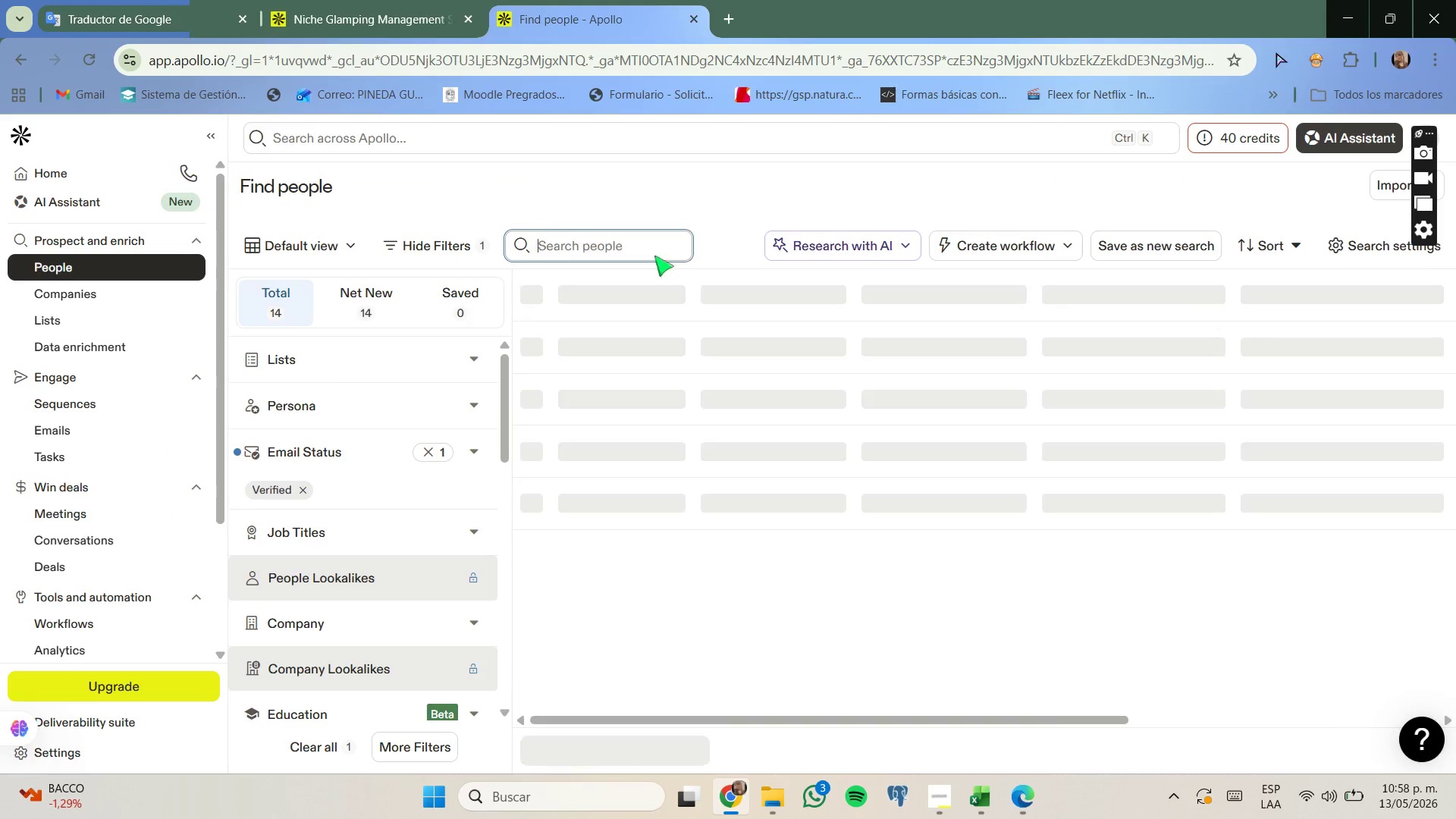 
key(Control+V)
 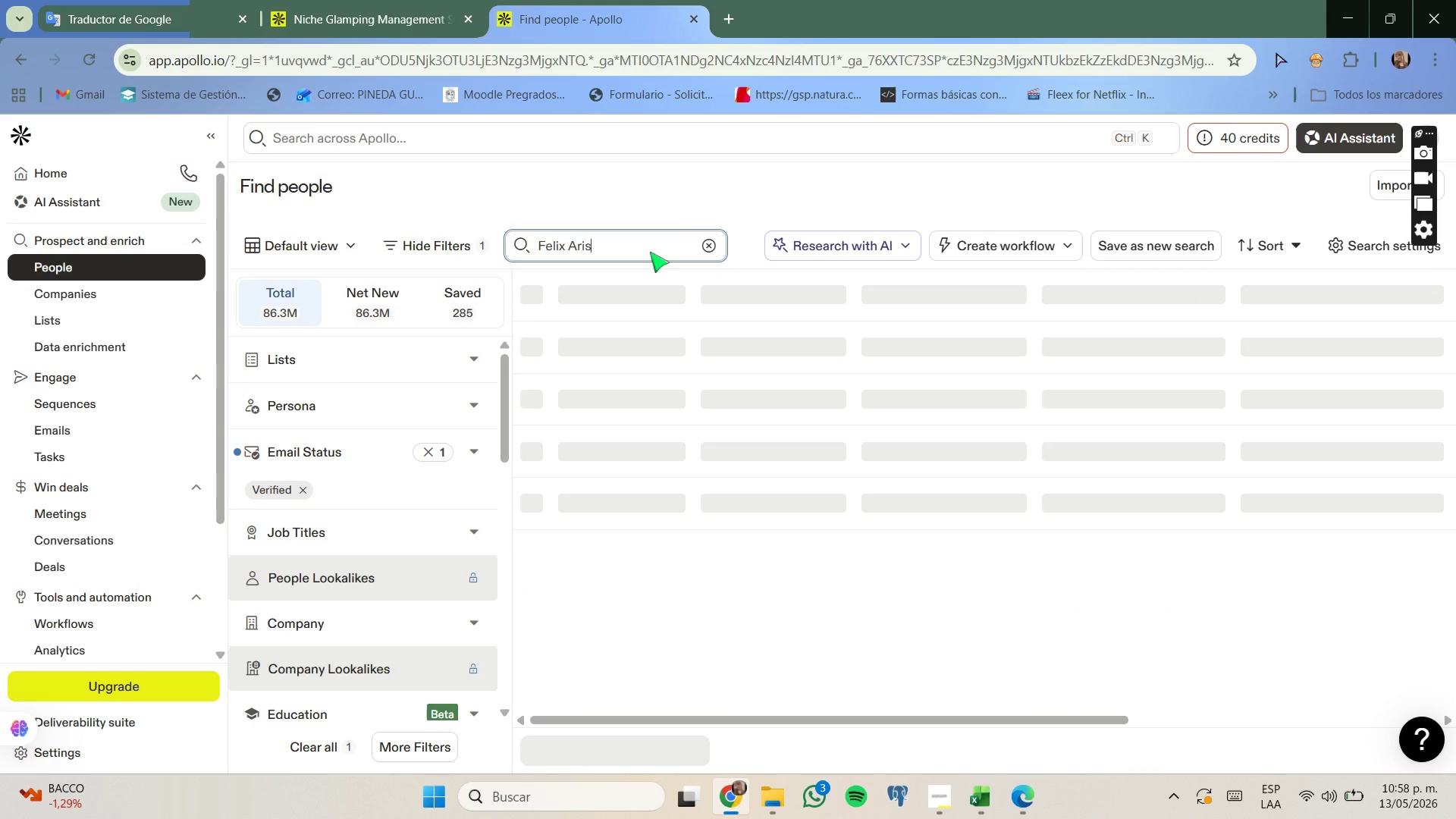 
key(Control+Enter)
 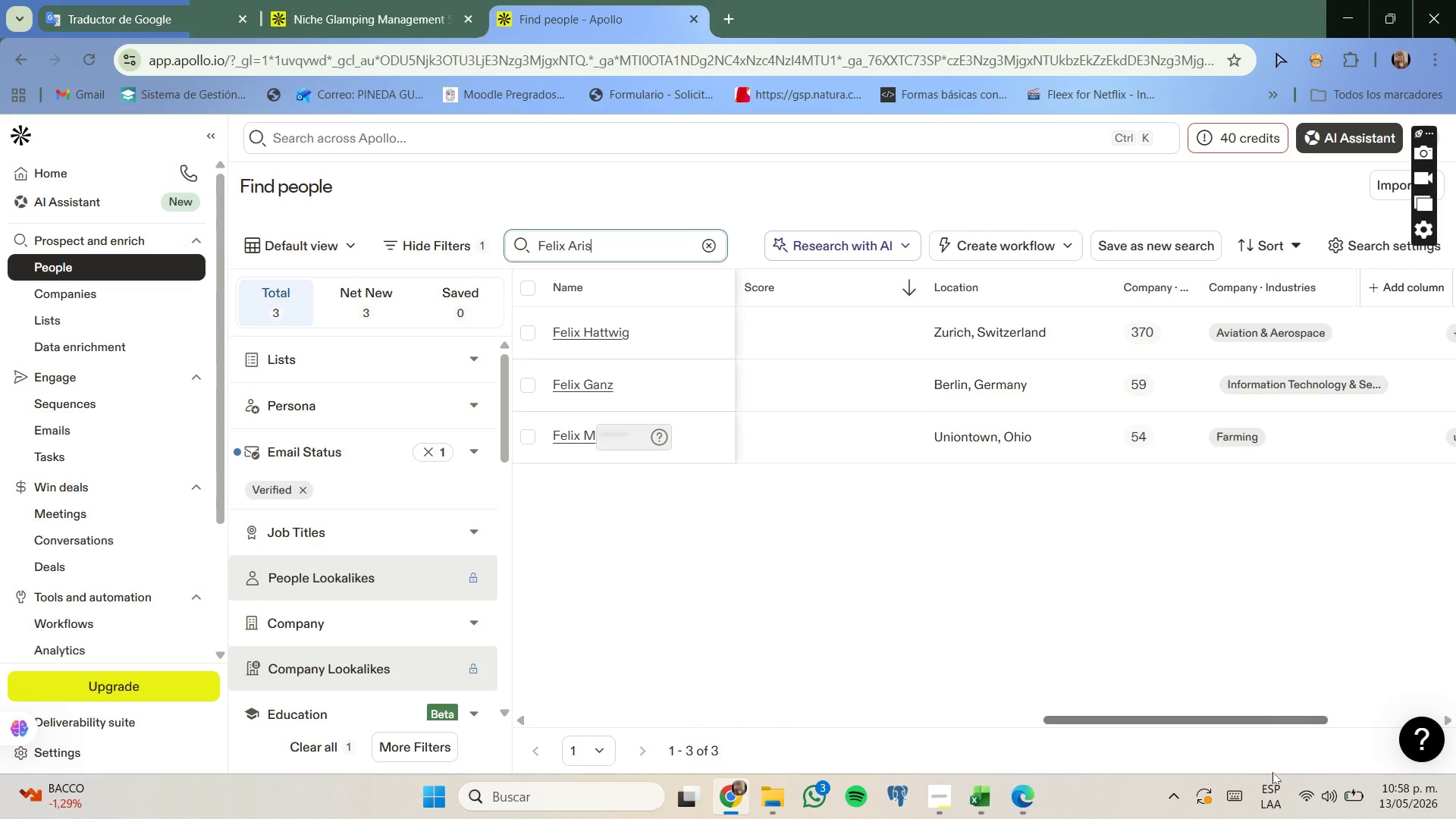 
left_click([82, 573])
 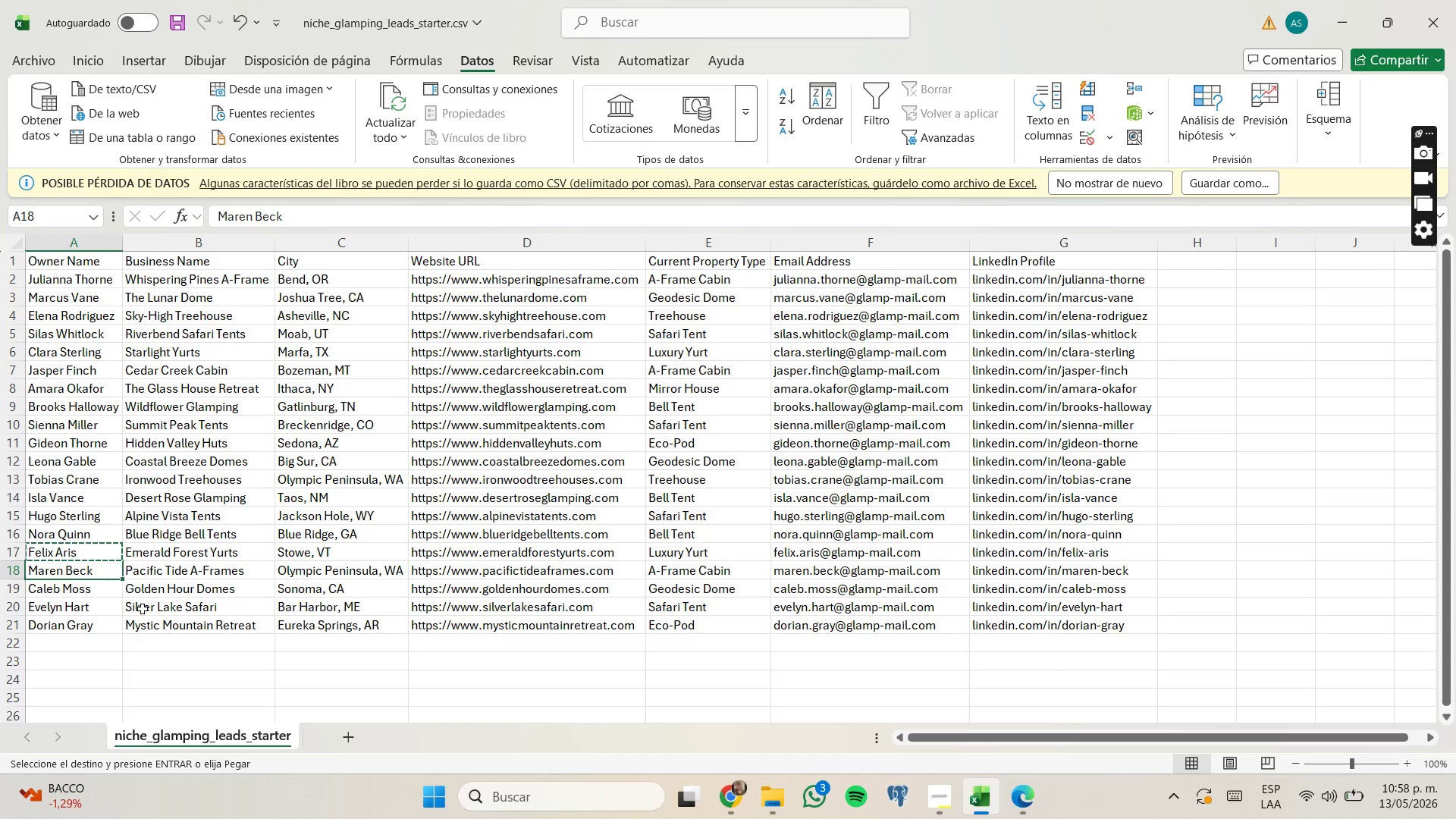 
key(Control+C)
 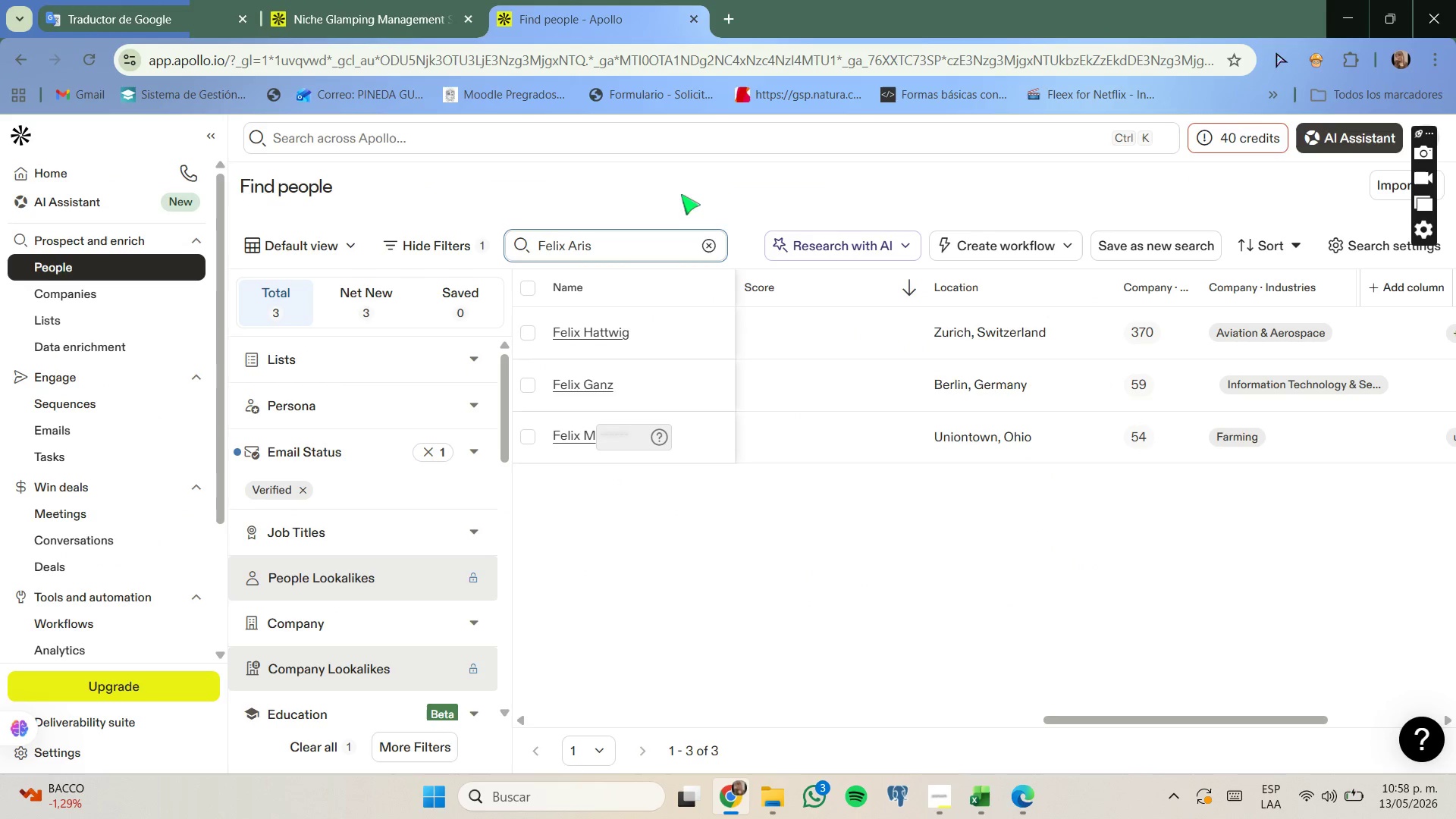 
left_click([707, 253])
 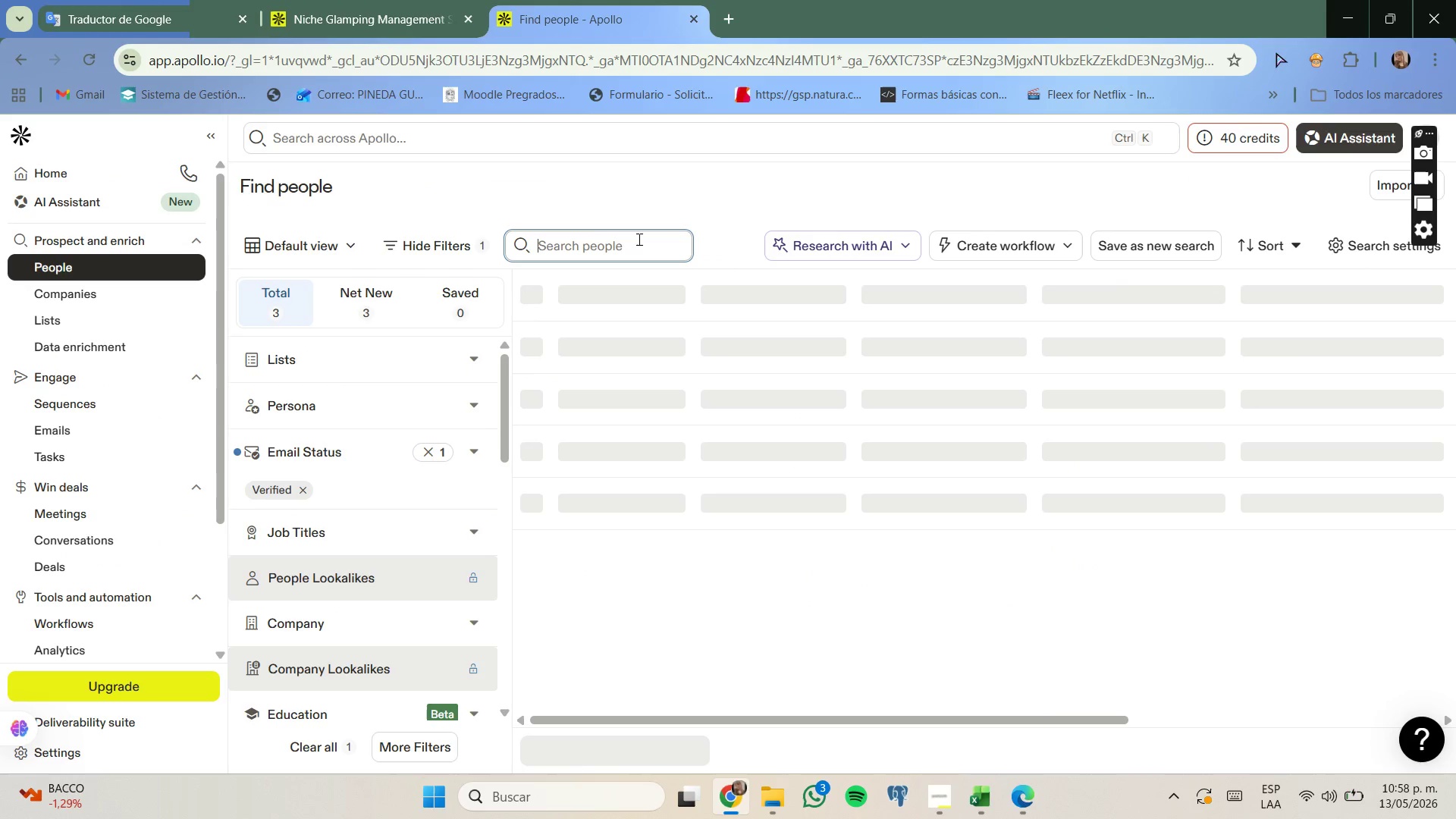 
left_click([638, 239])
 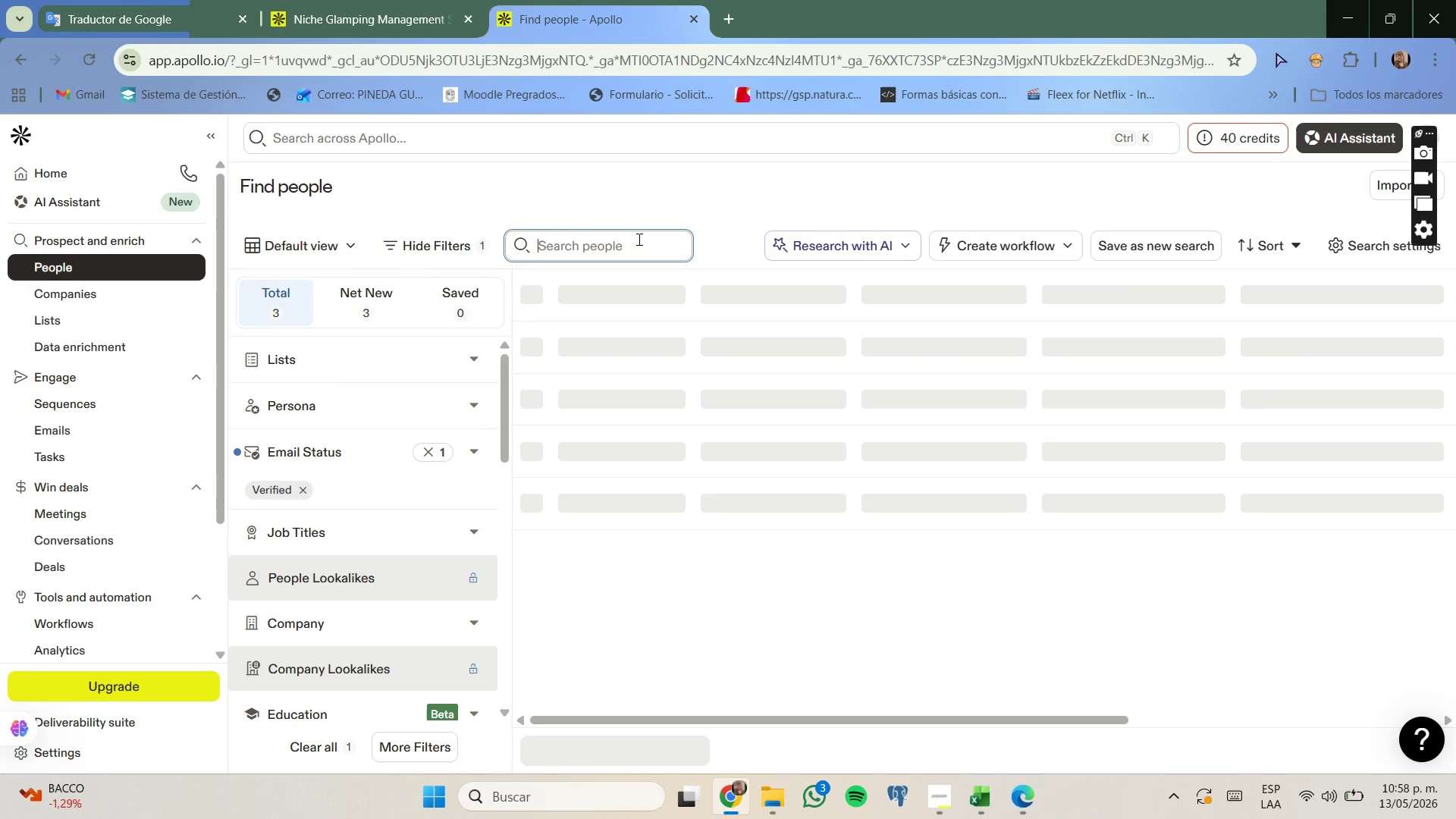 
key(Control+ControlLeft)
 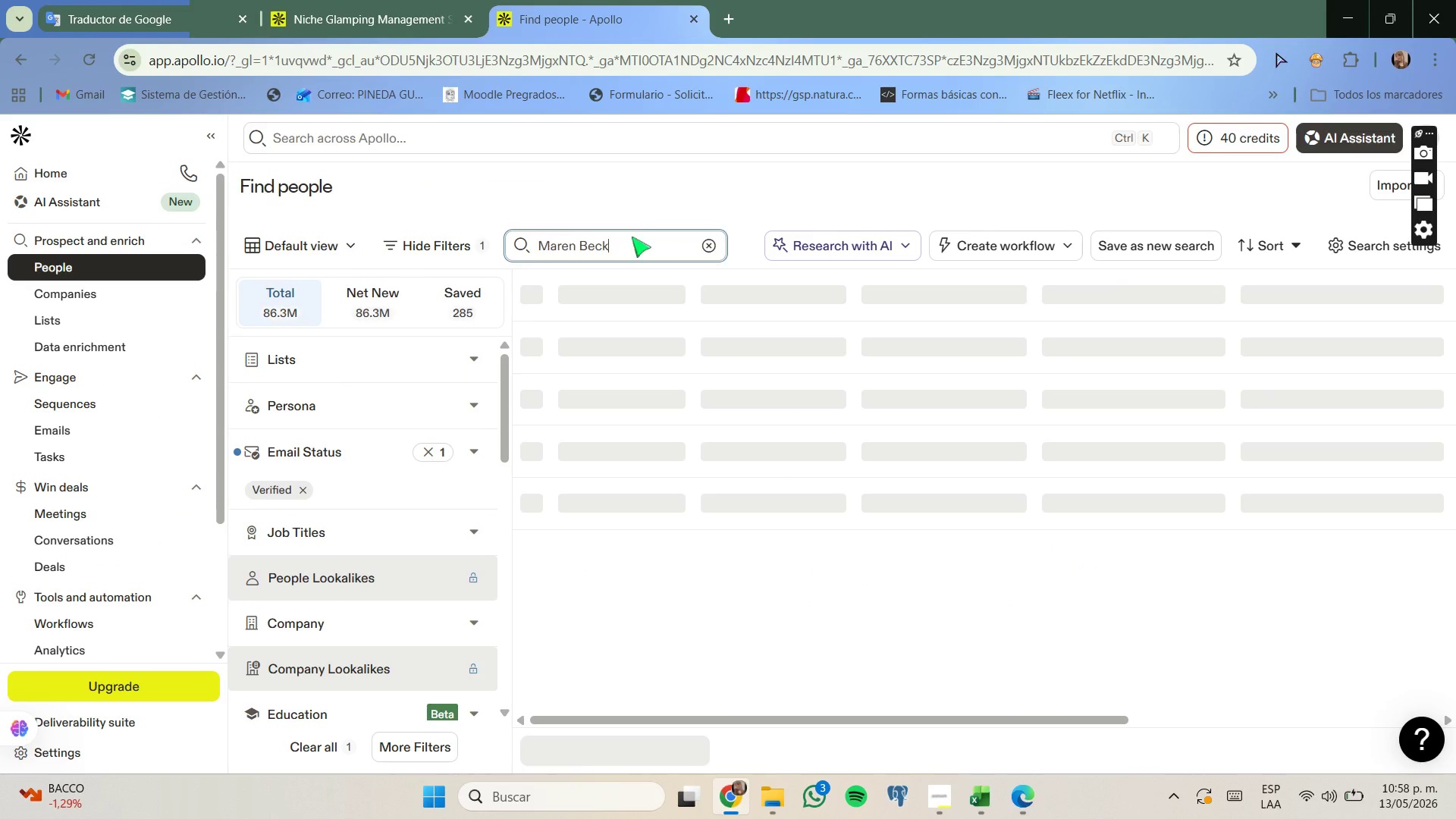 
key(Control+V)
 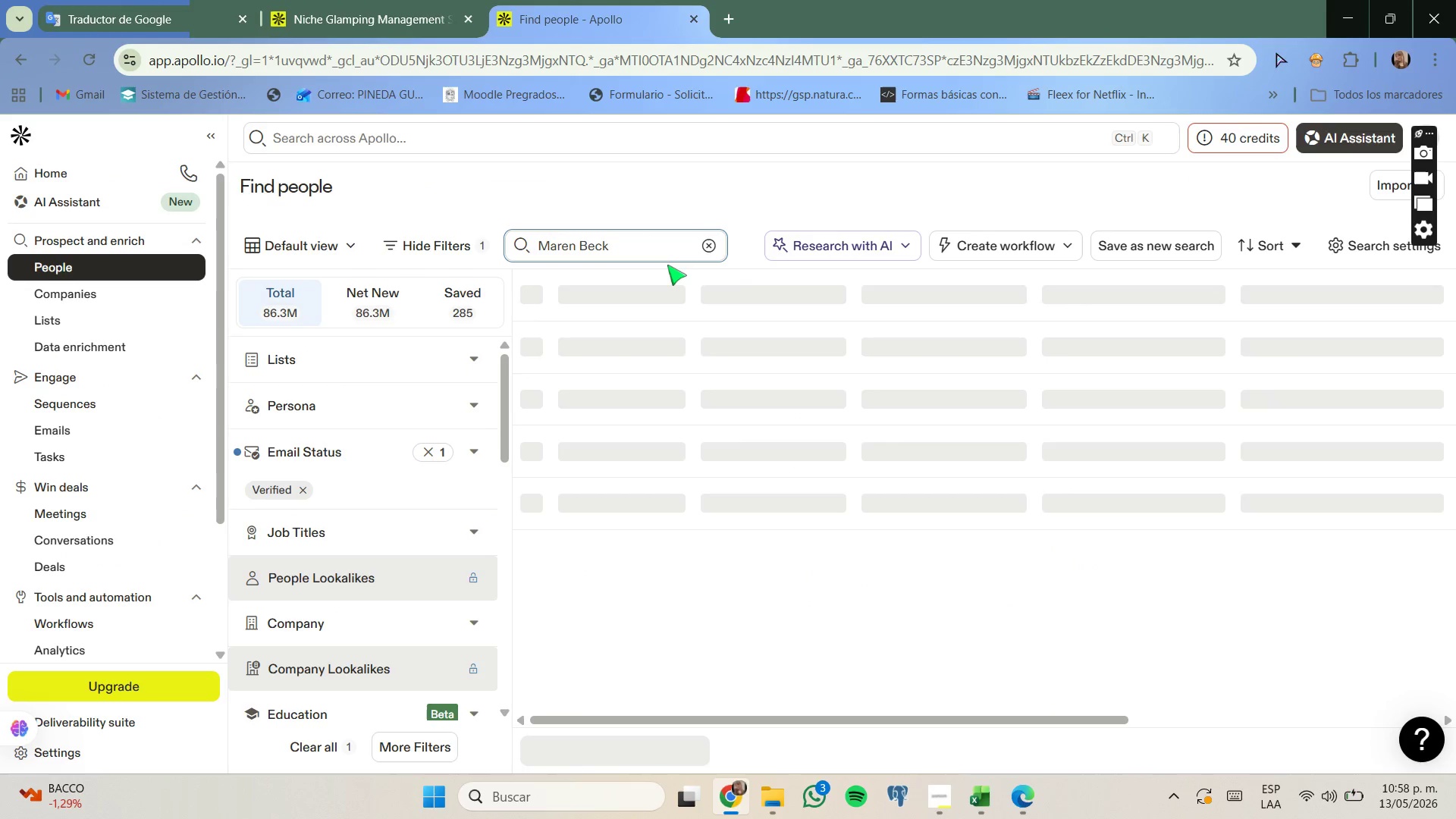 
key(Enter)
 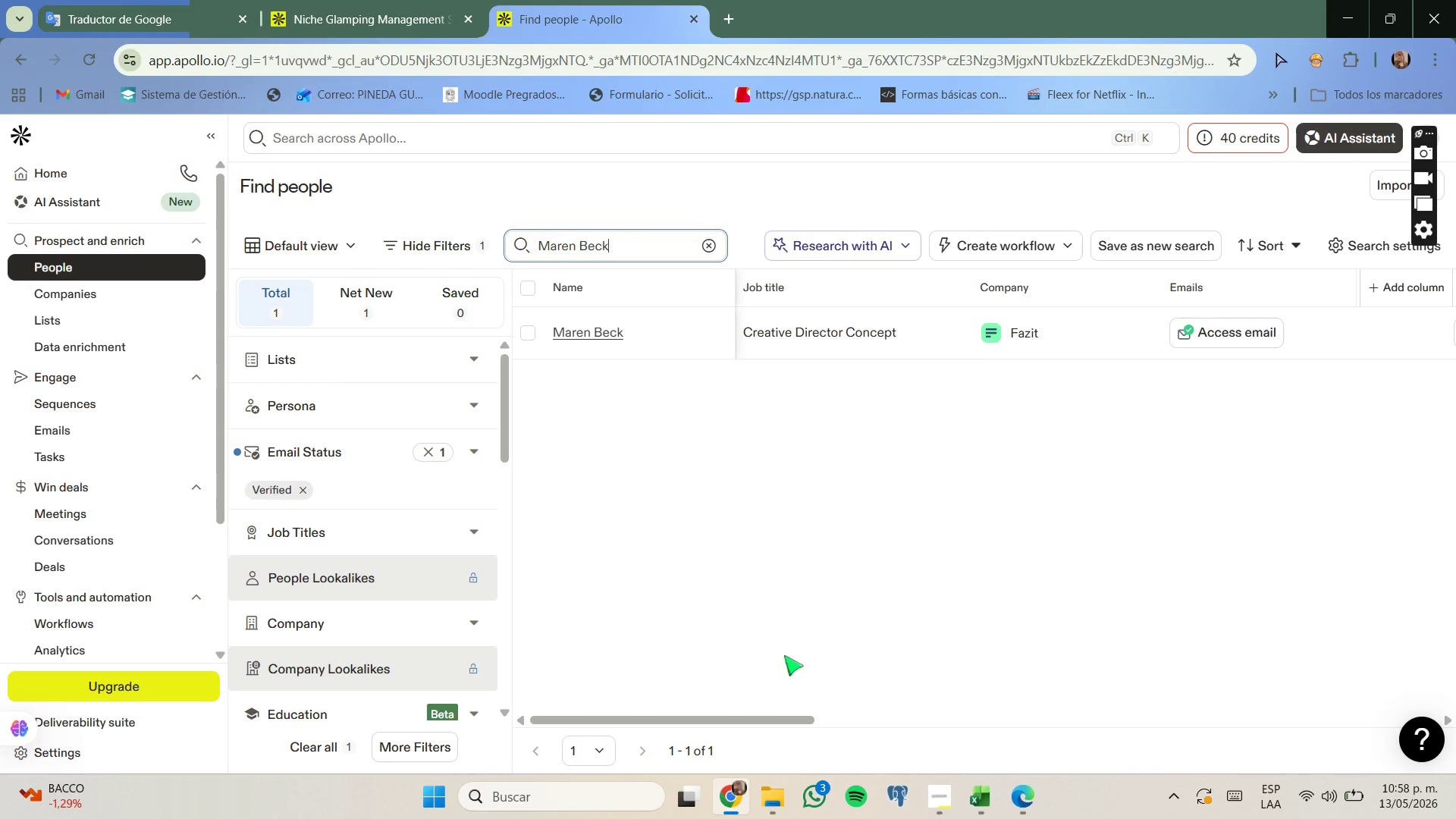 
left_click_drag(start_coordinate=[786, 717], to_coordinate=[1303, 730])
 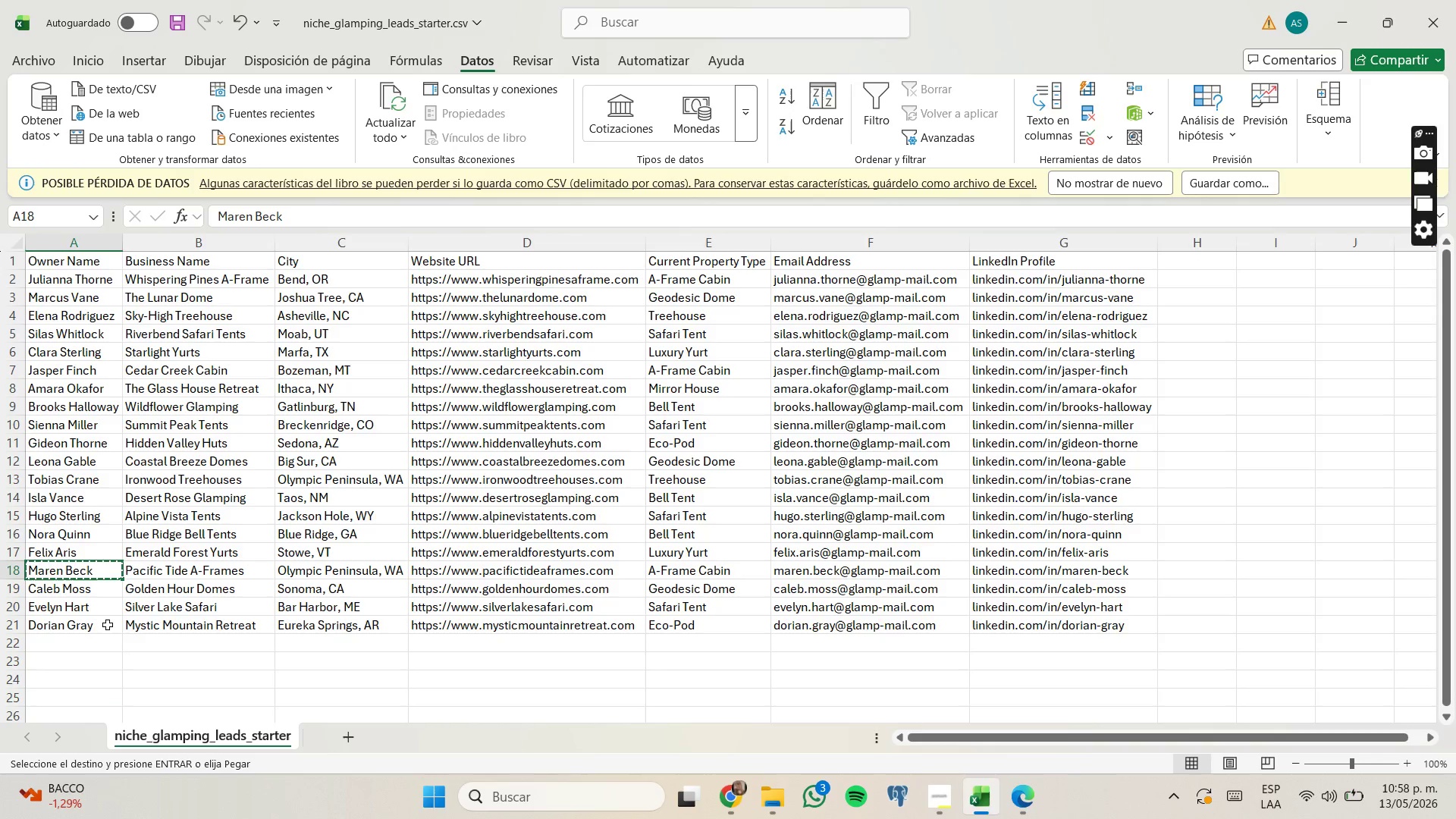 
left_click([93, 596])
 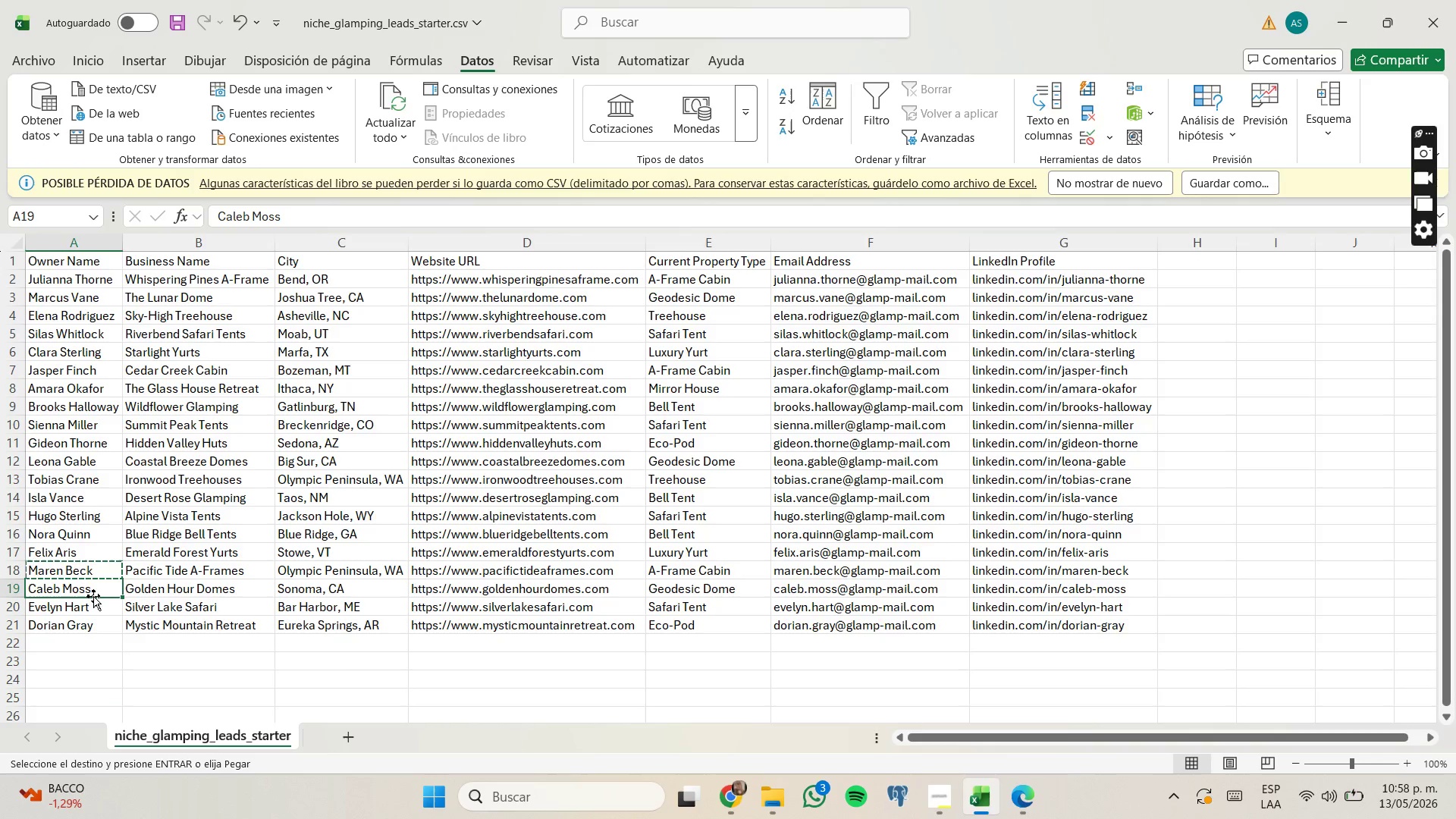 
key(Control+C)
 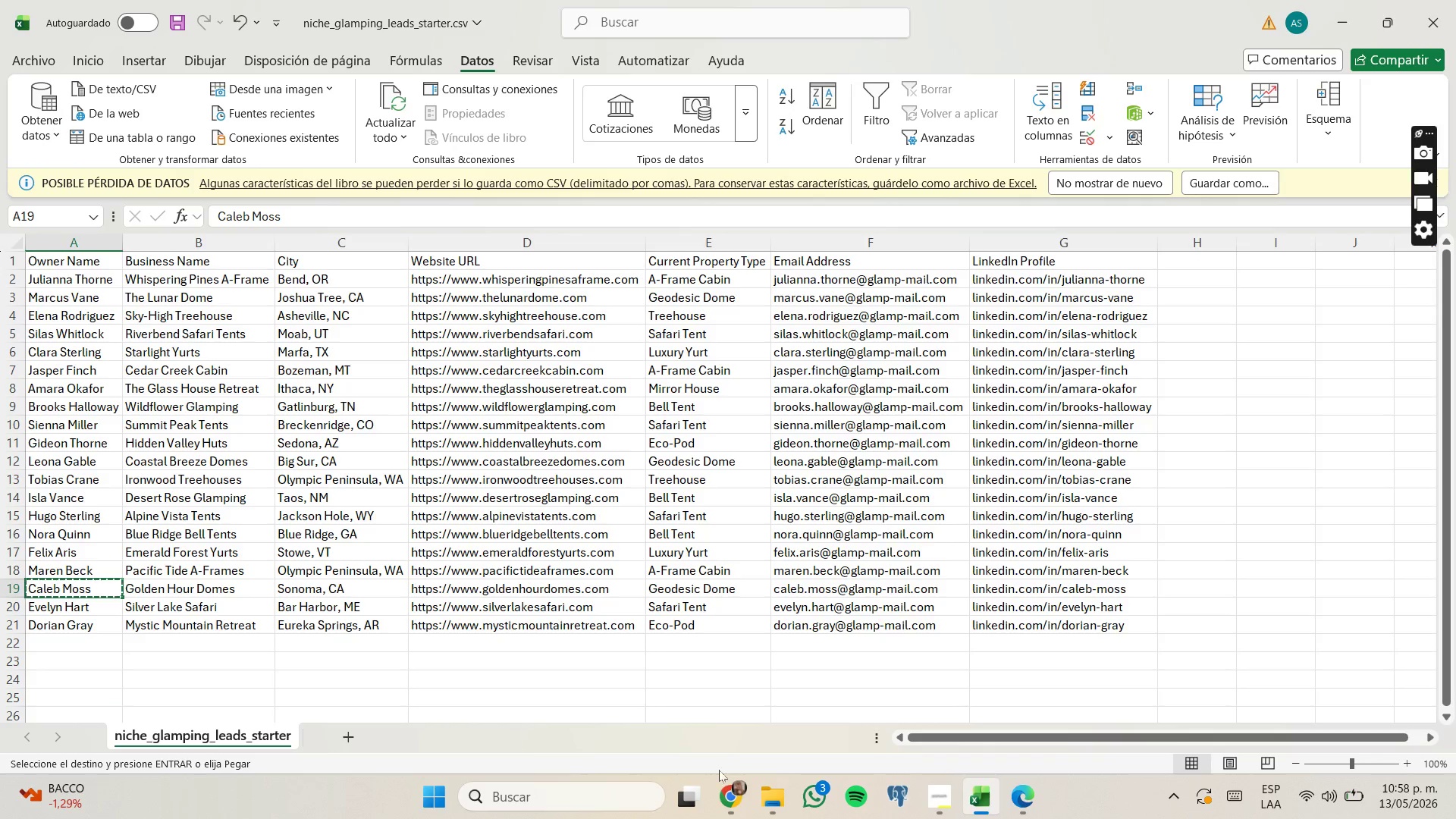 
left_click([738, 792])
 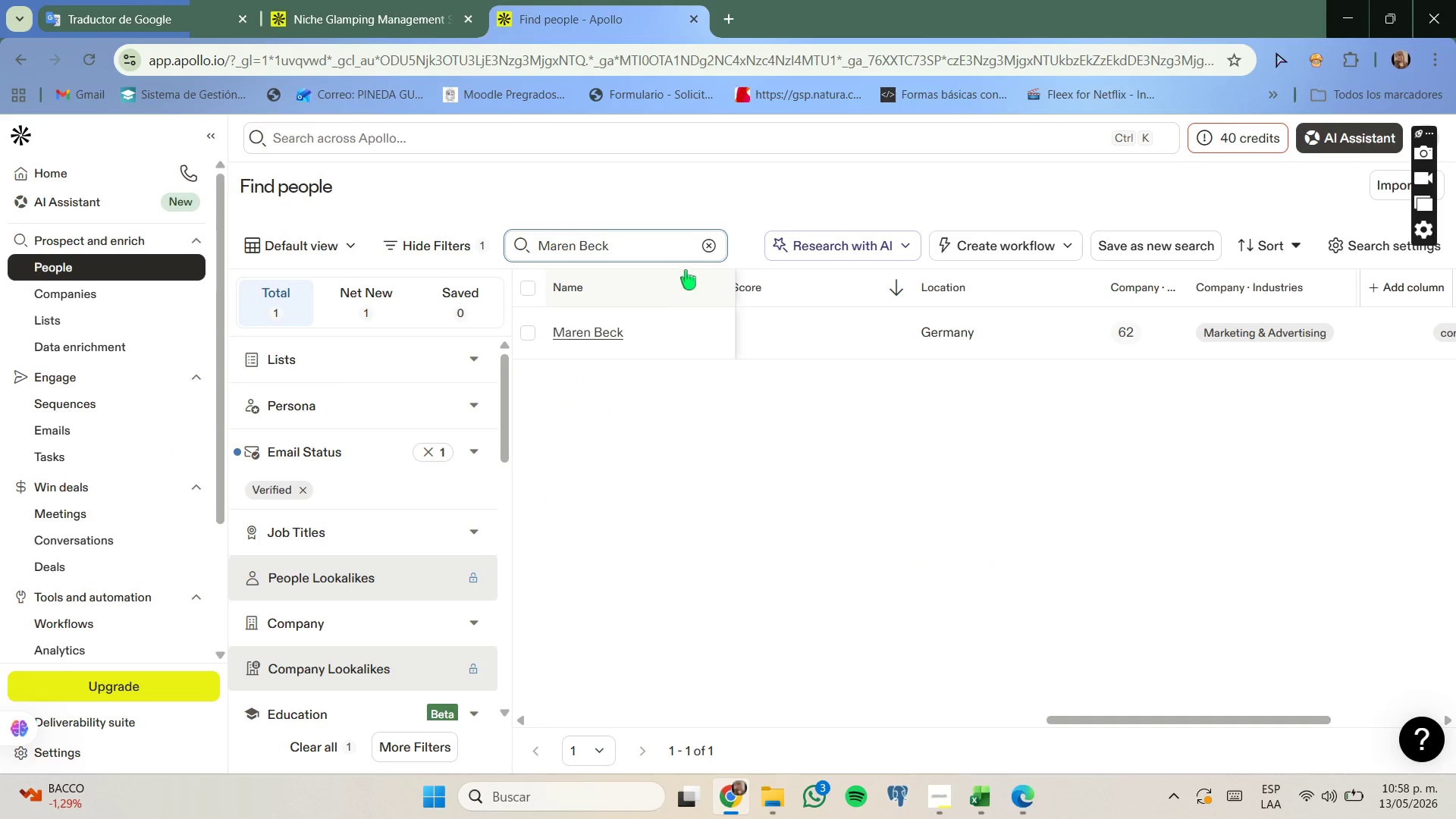 
left_click([703, 252])
 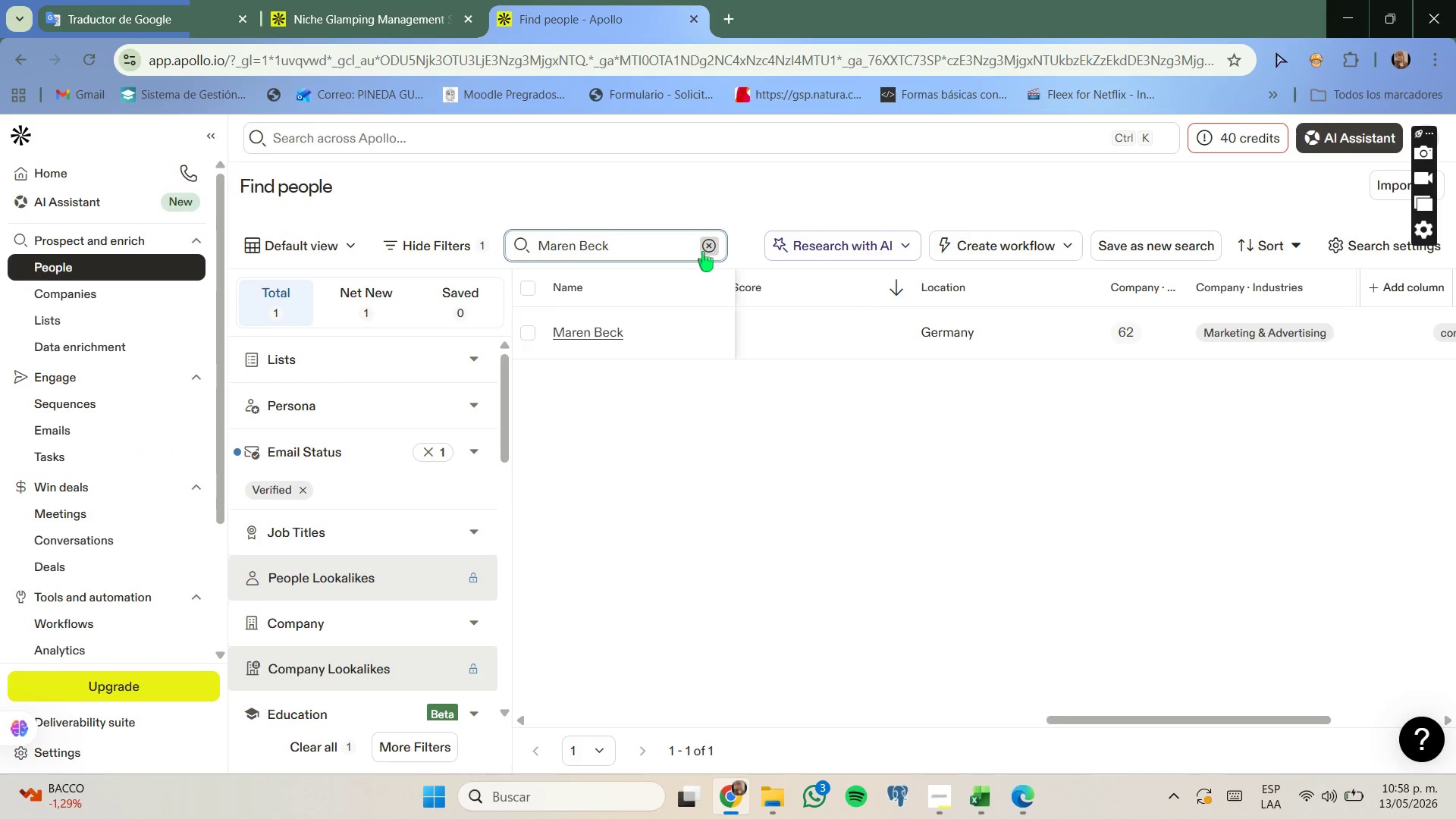 
key(Control+ControlLeft)
 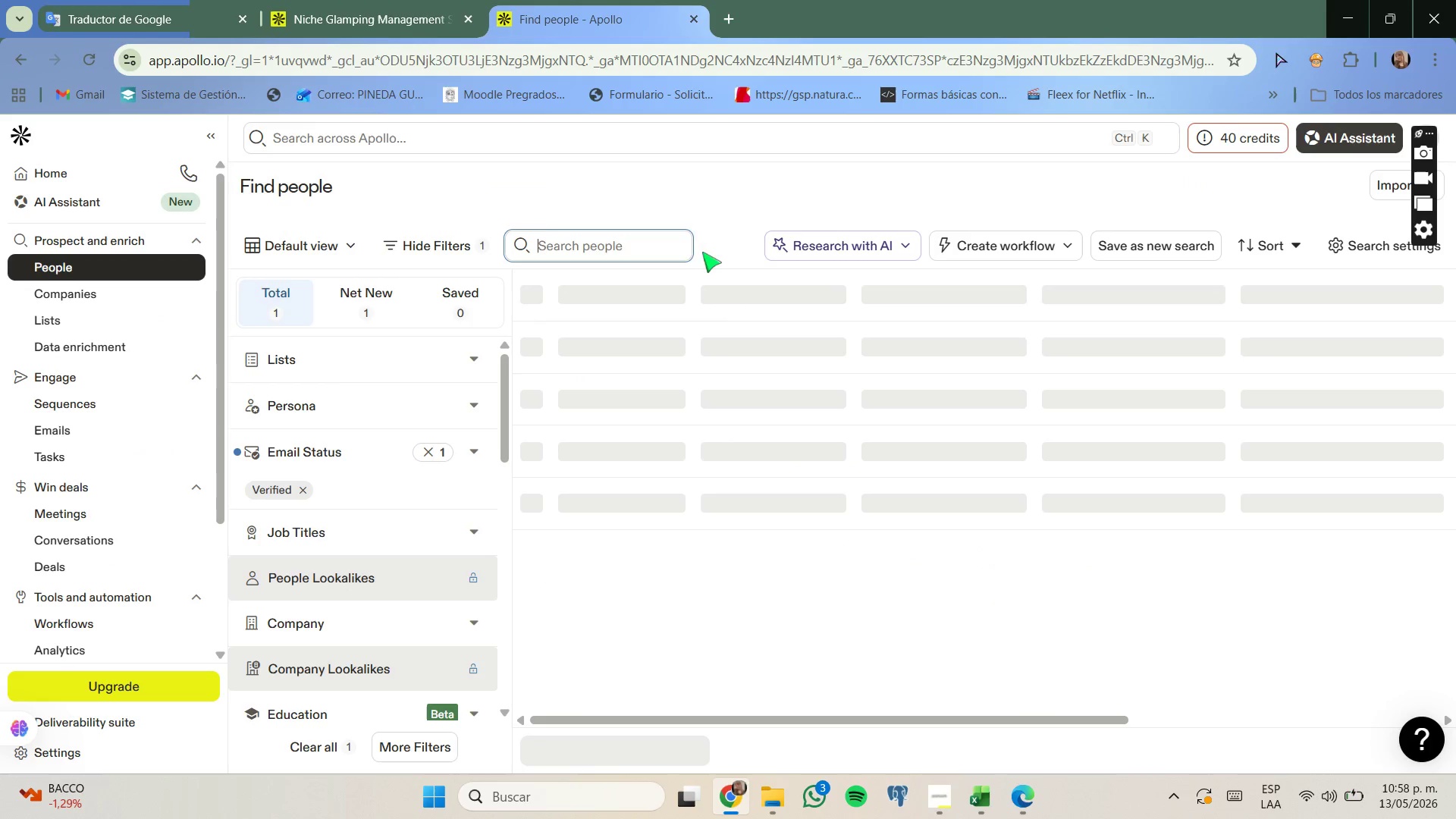 
key(V)
 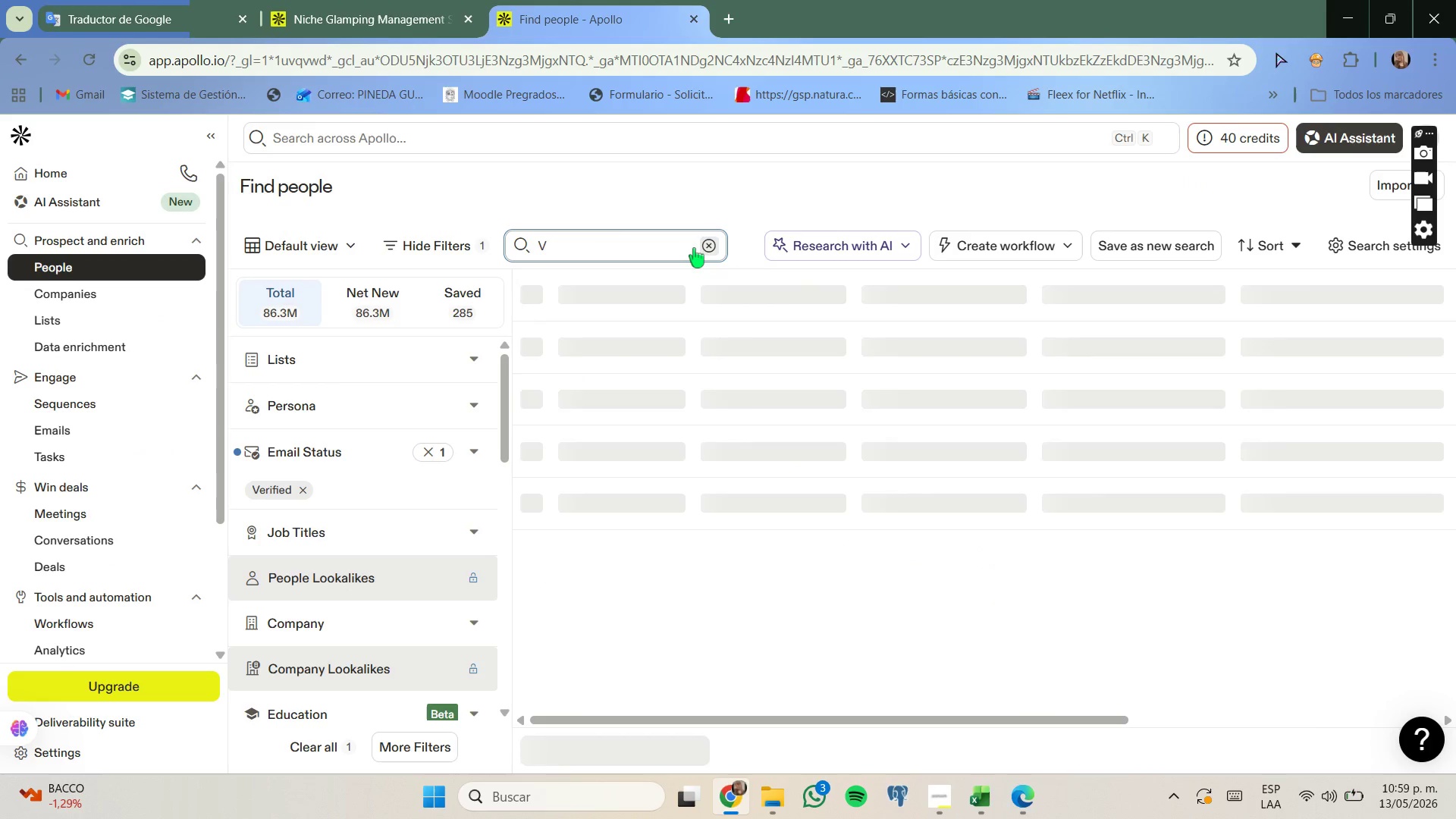 
key(Backspace)
 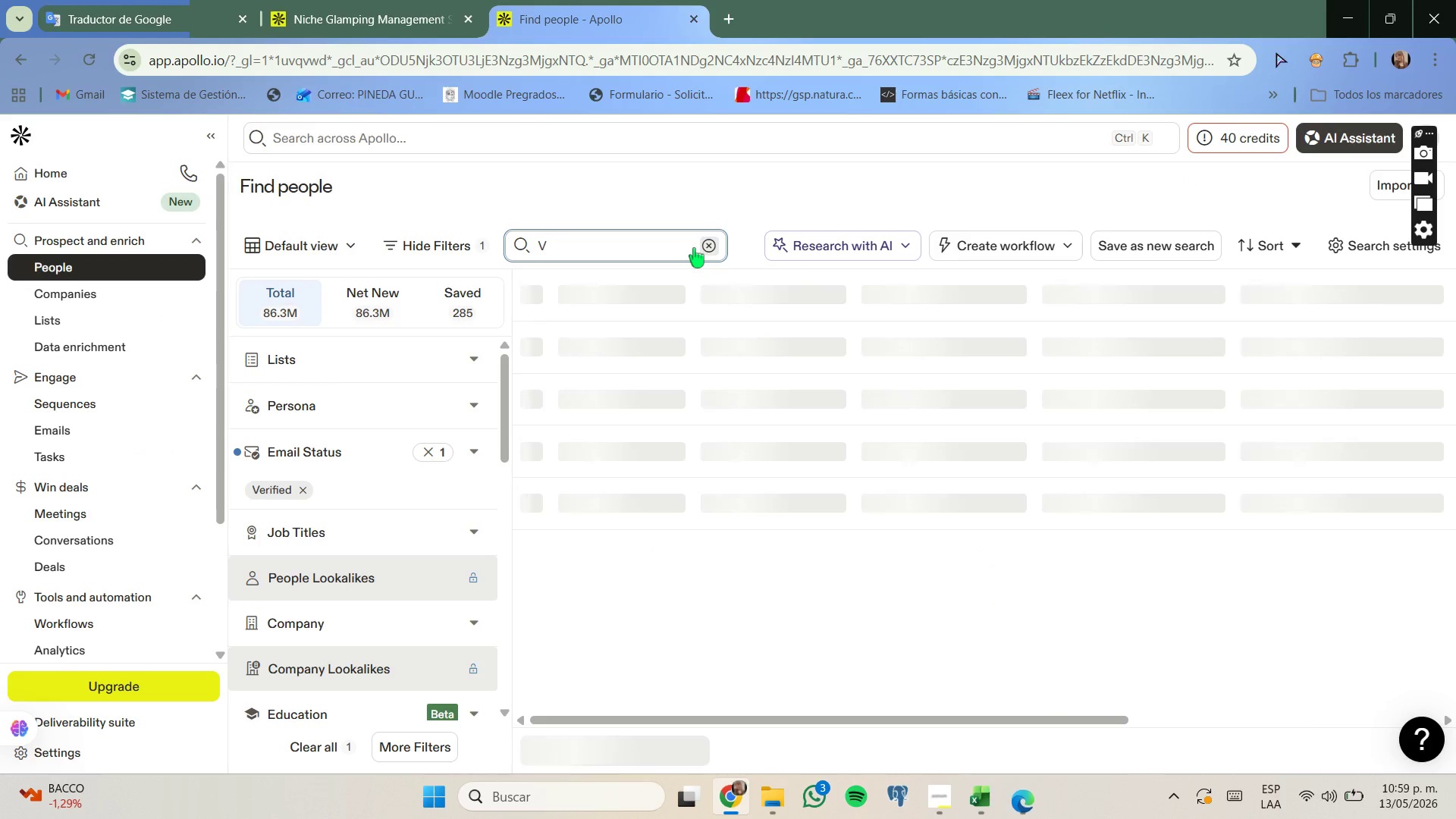 
key(Control+ControlLeft)
 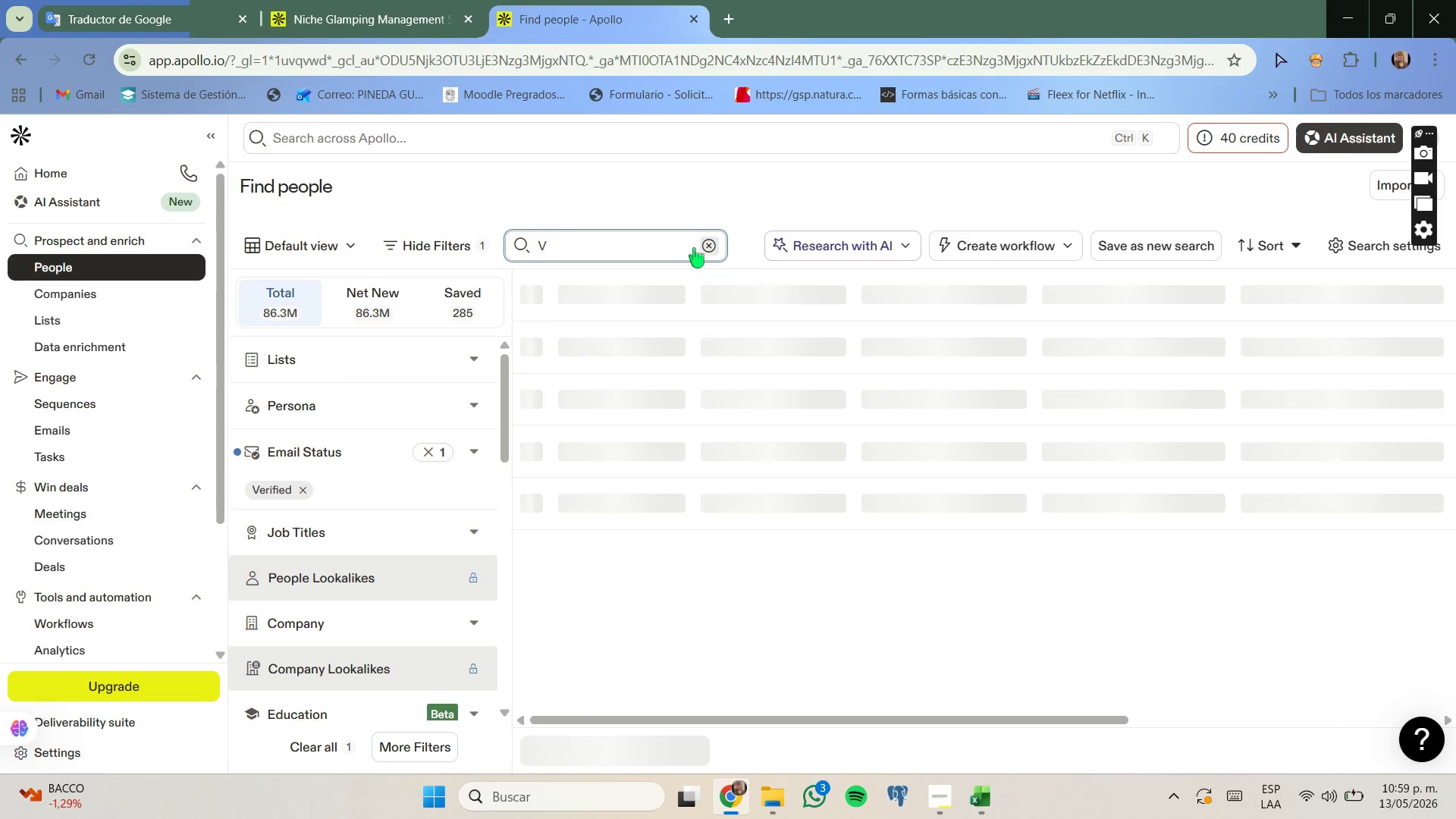 
key(Control+V)
 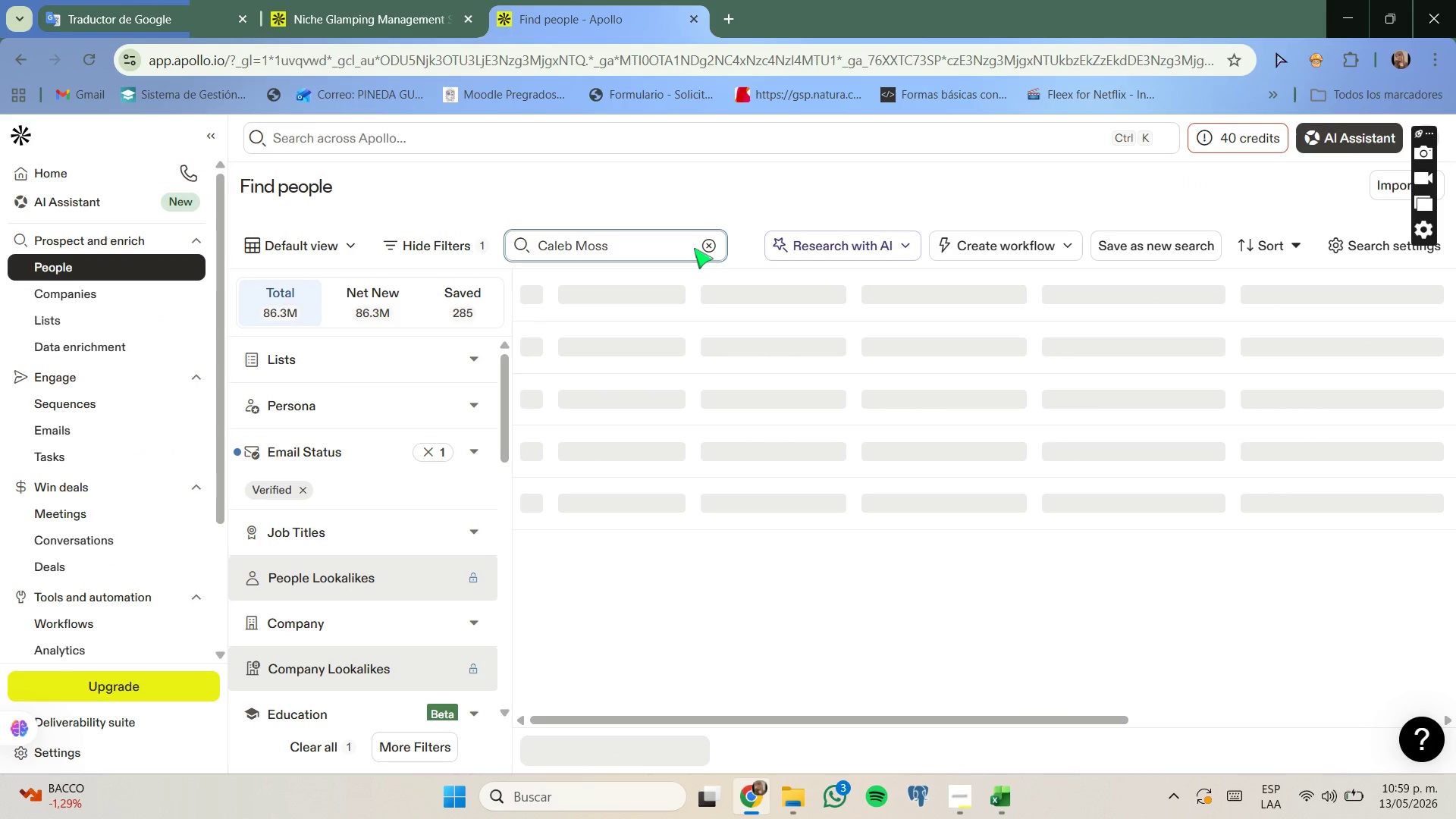 
key(Enter)
 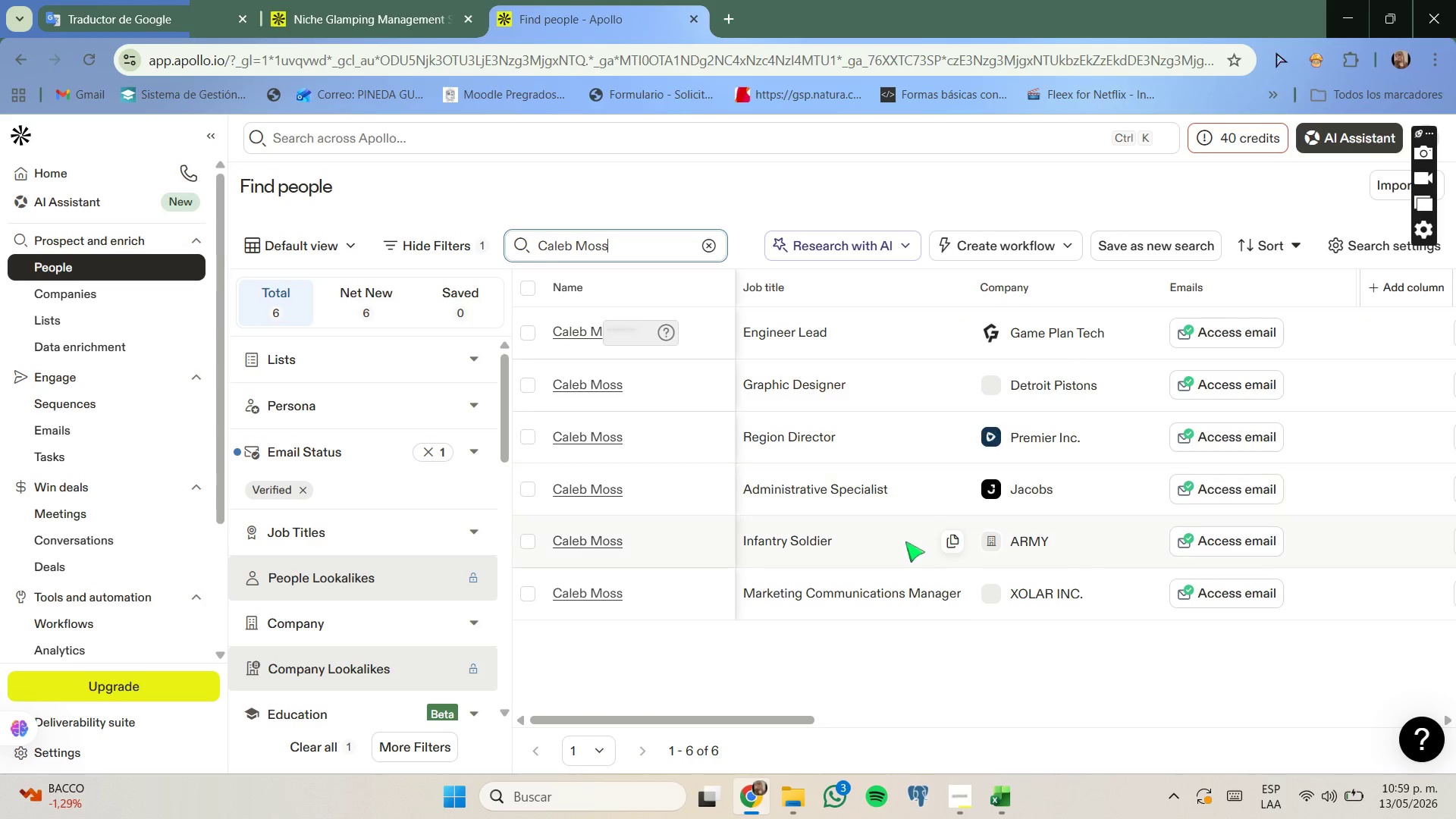 
wait(7.05)
 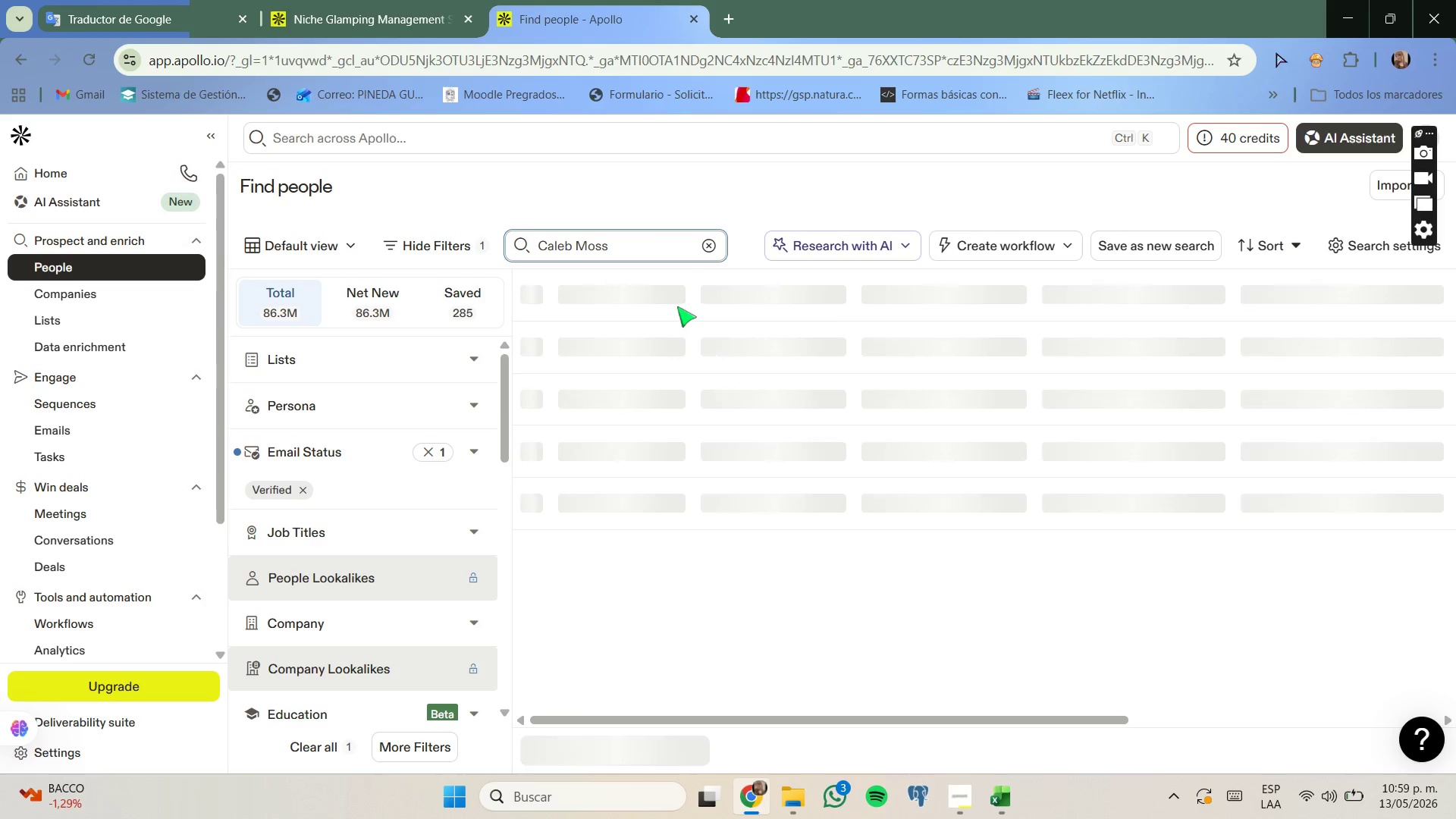 
left_click_drag(start_coordinate=[802, 720], to_coordinate=[1349, 679])
 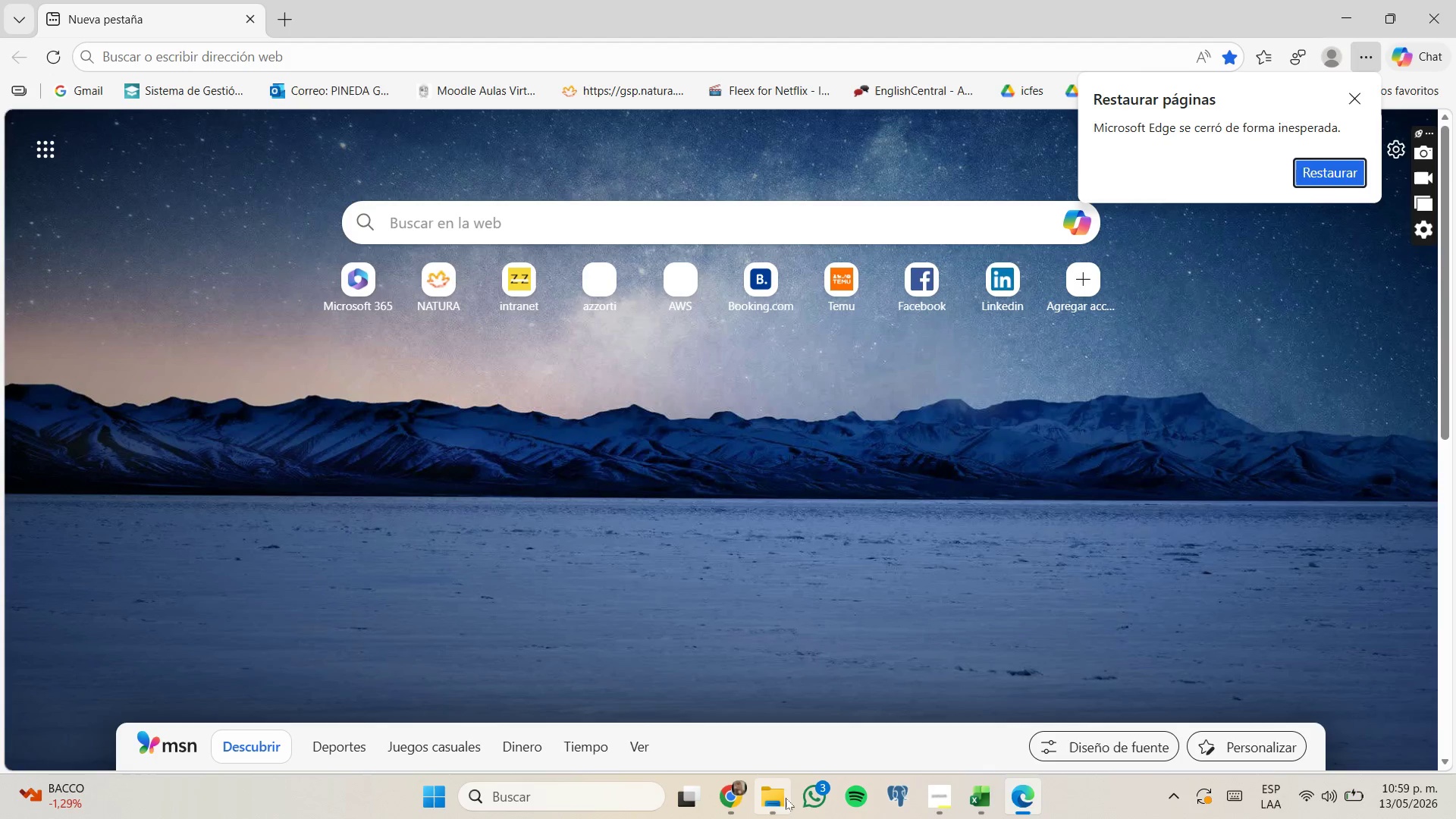 
left_click([747, 795])
 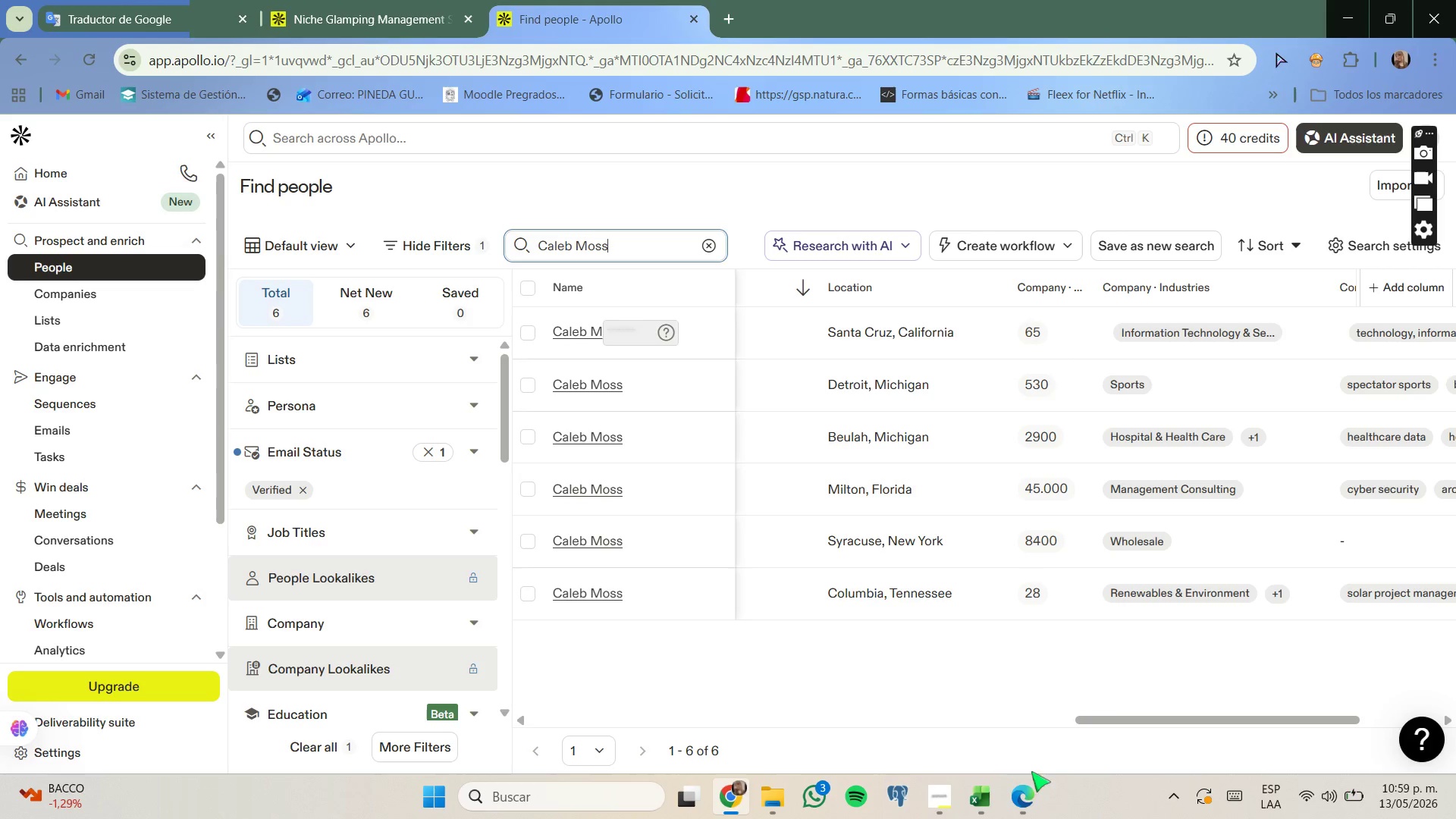 
left_click([996, 788])
 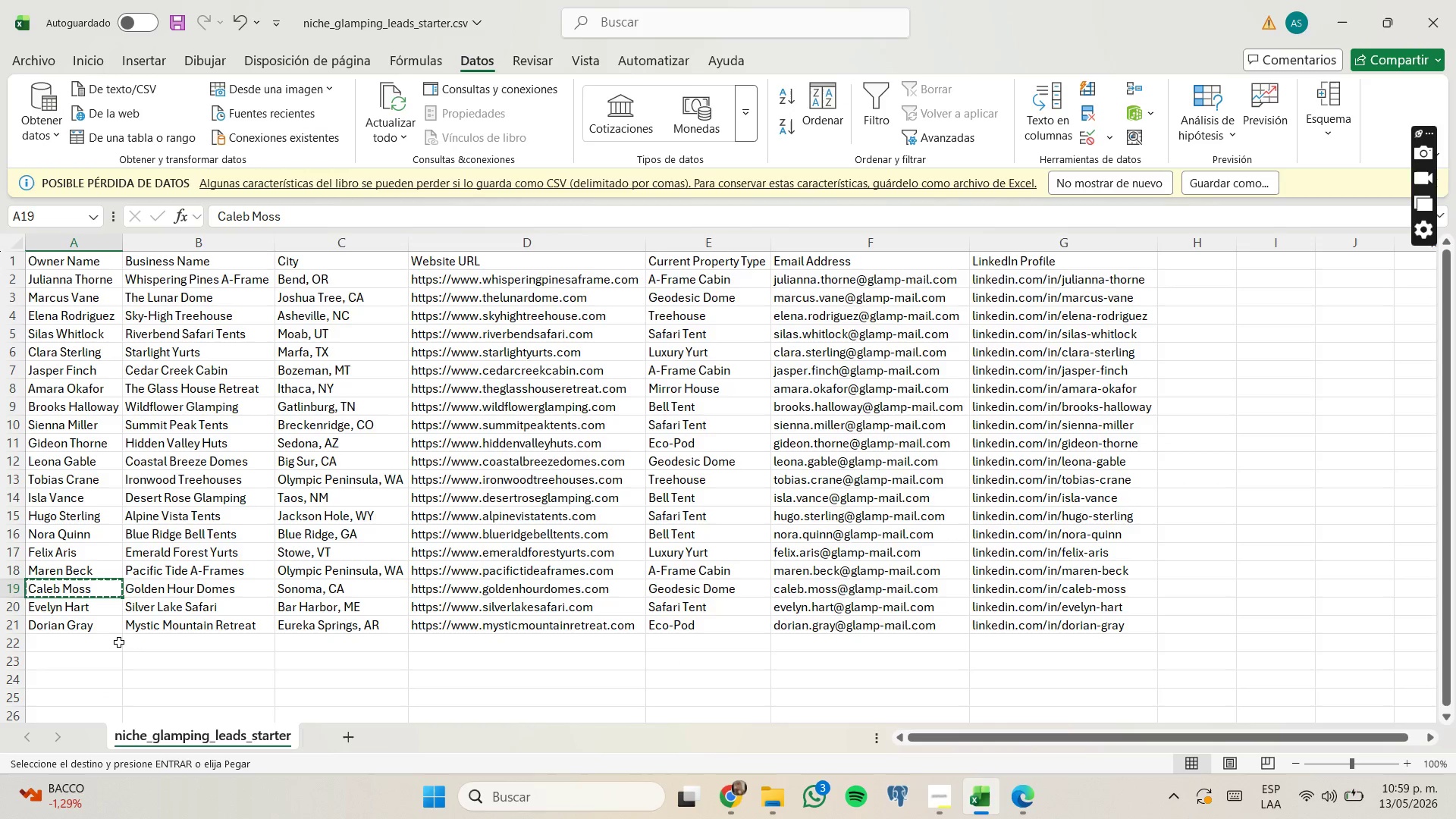 
left_click([105, 610])
 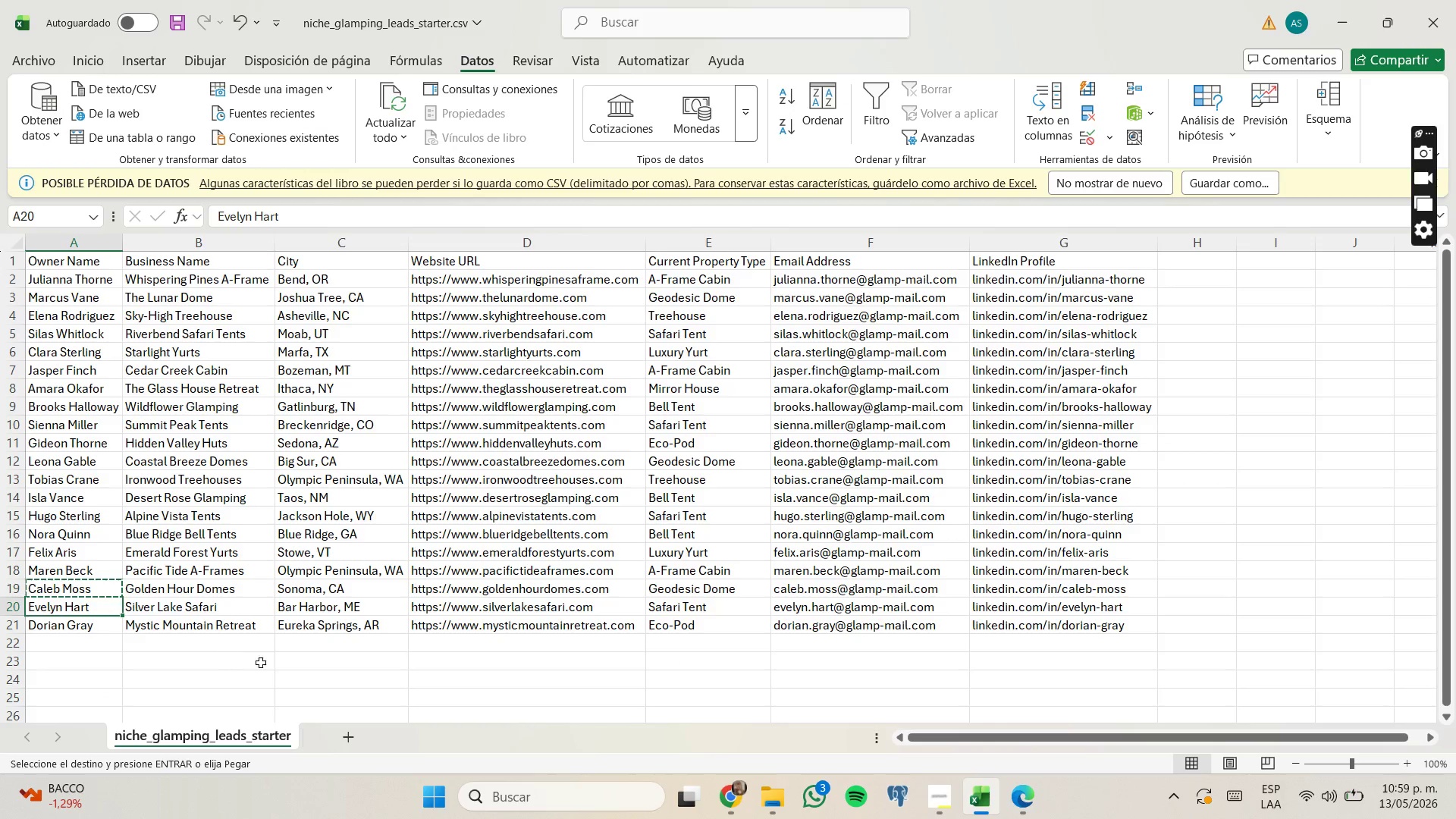 
key(Control+C)